 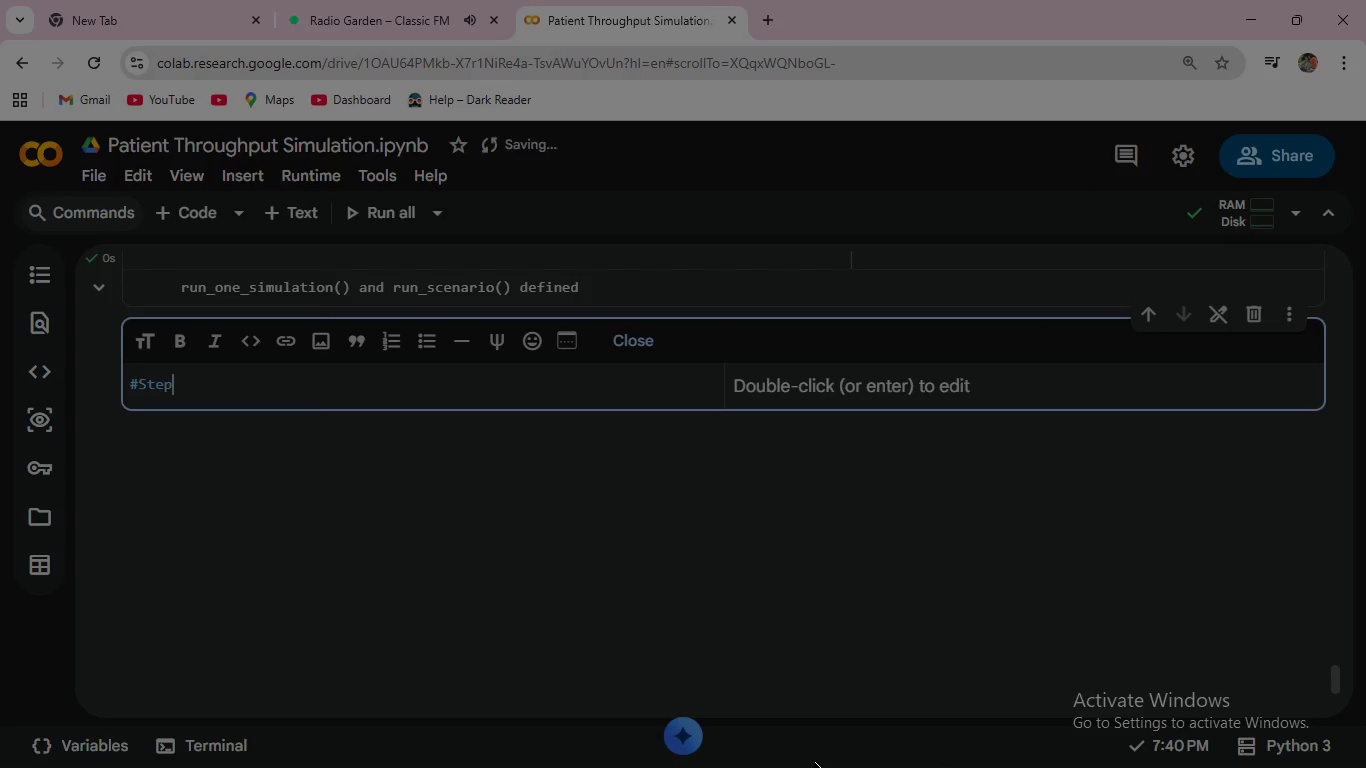 
hold_key(key=ShiftRight, duration=0.44)
 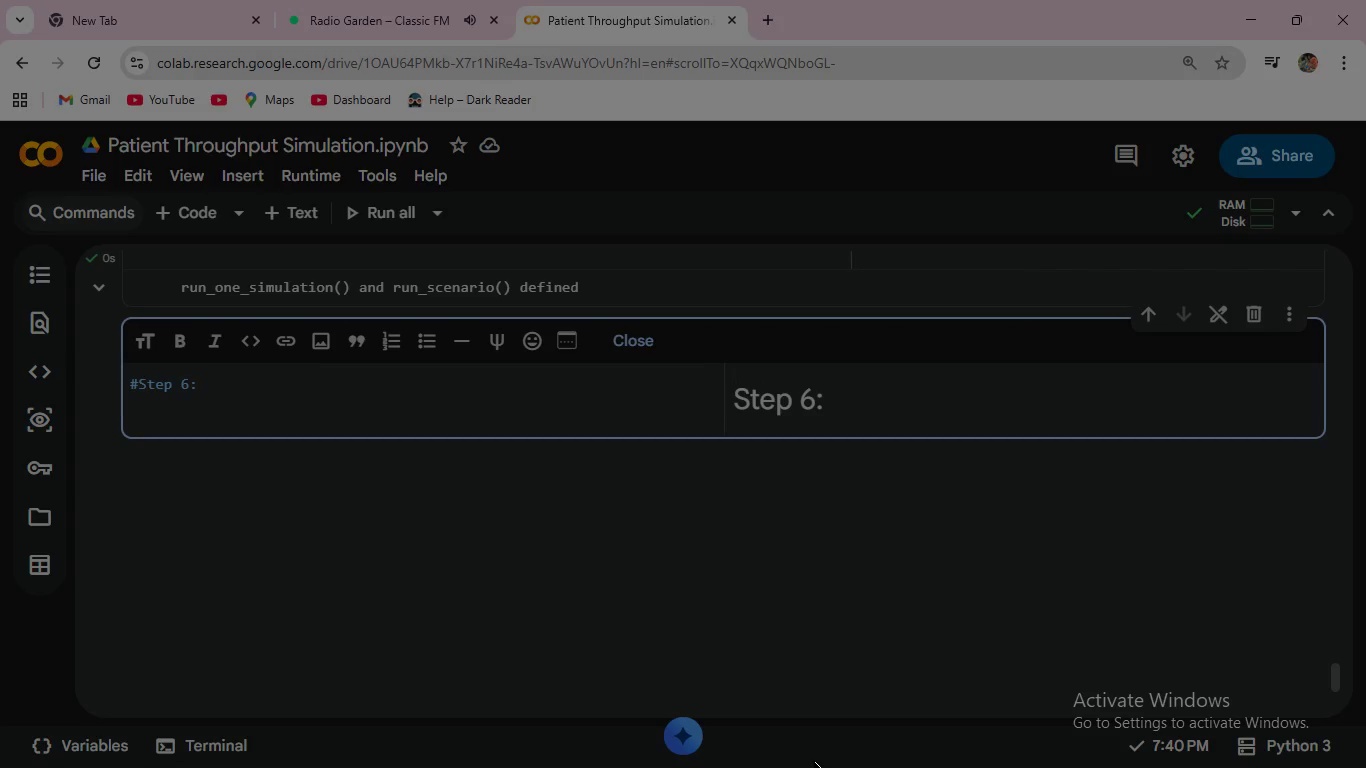 
hold_key(key=ShiftLeft, duration=0.48)
 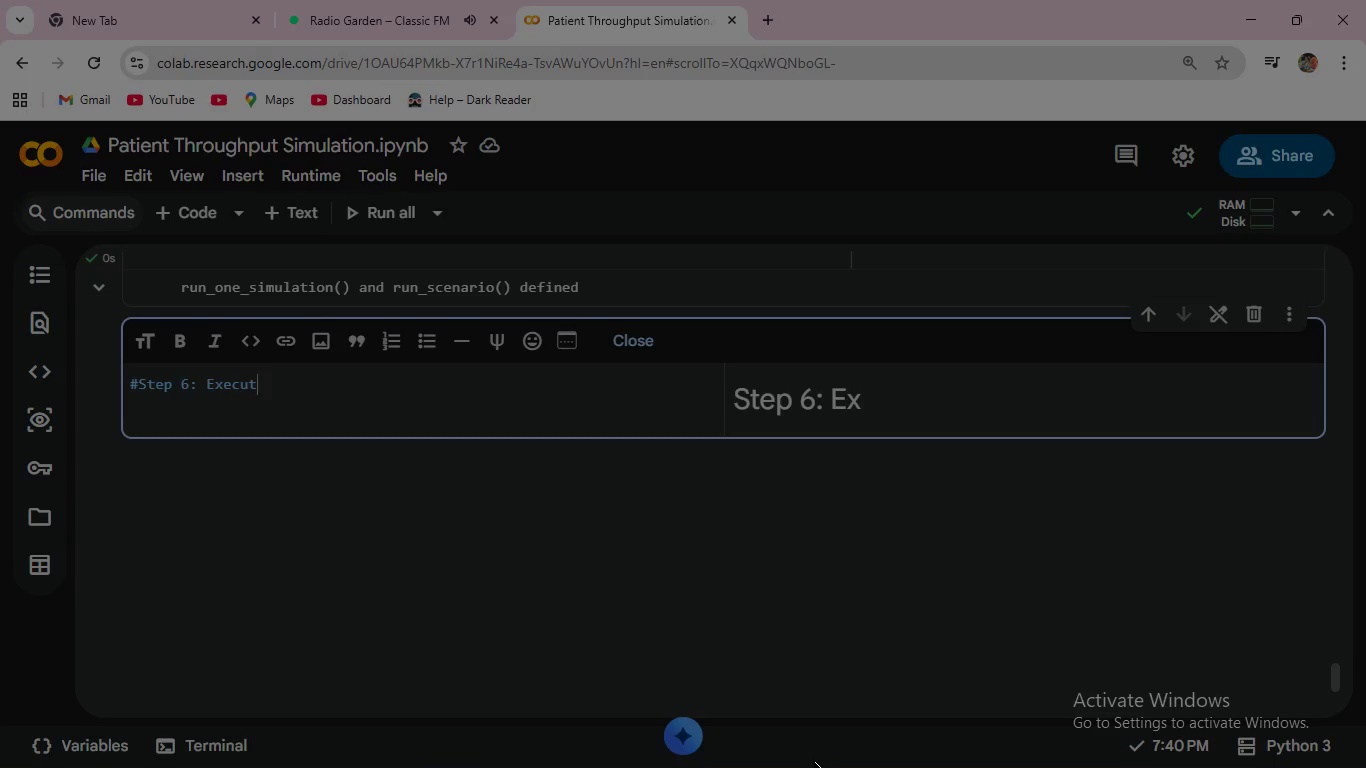 
wait(7.47)
 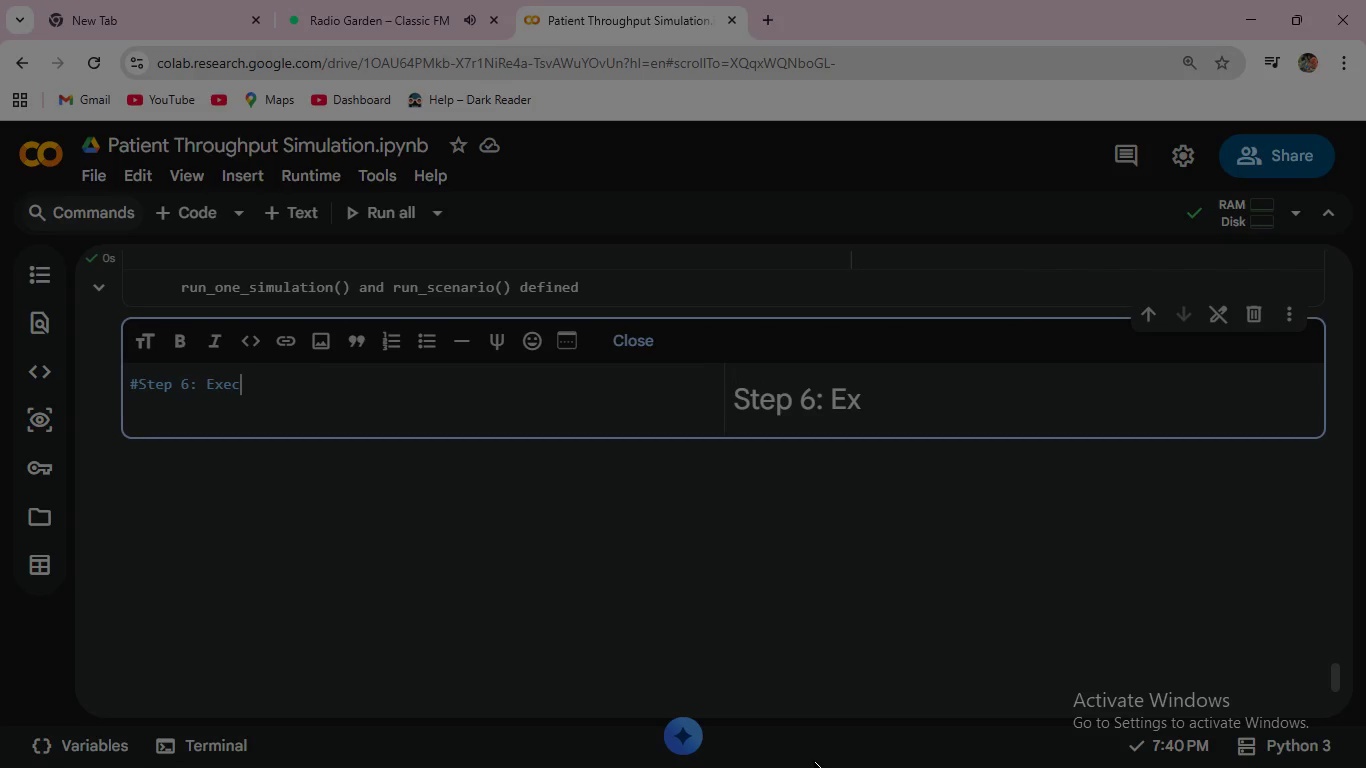 
hold_key(key=ShiftLeft, duration=0.36)
 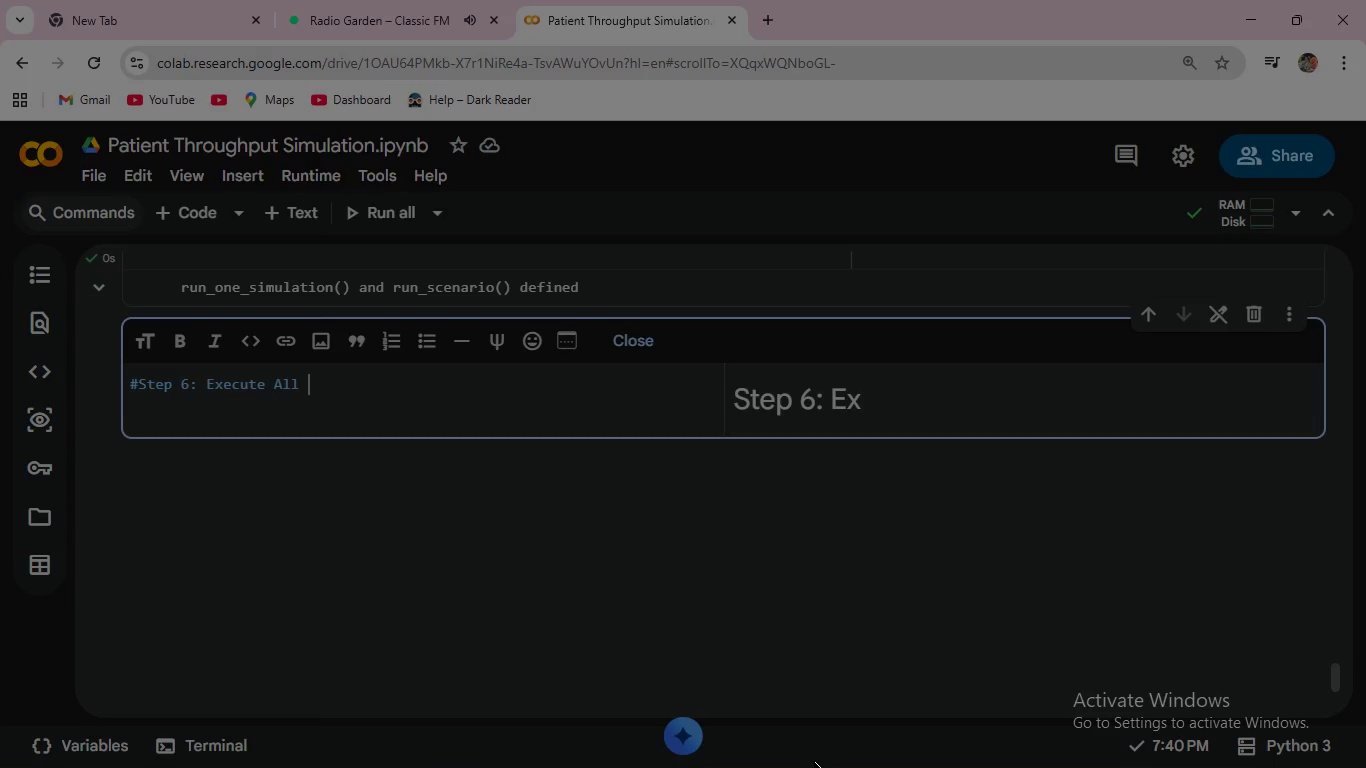 
hold_key(key=ShiftLeft, duration=1.11)
 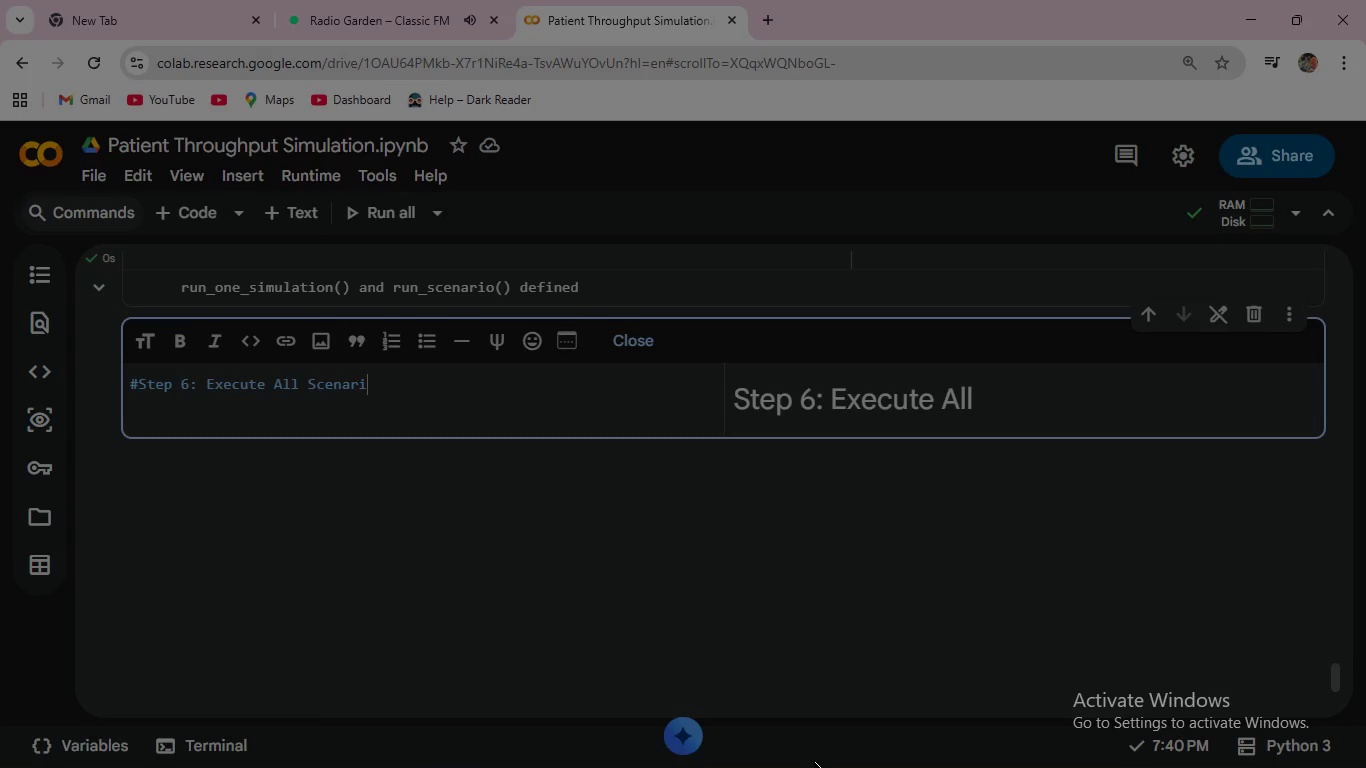 
wait(9.69)
 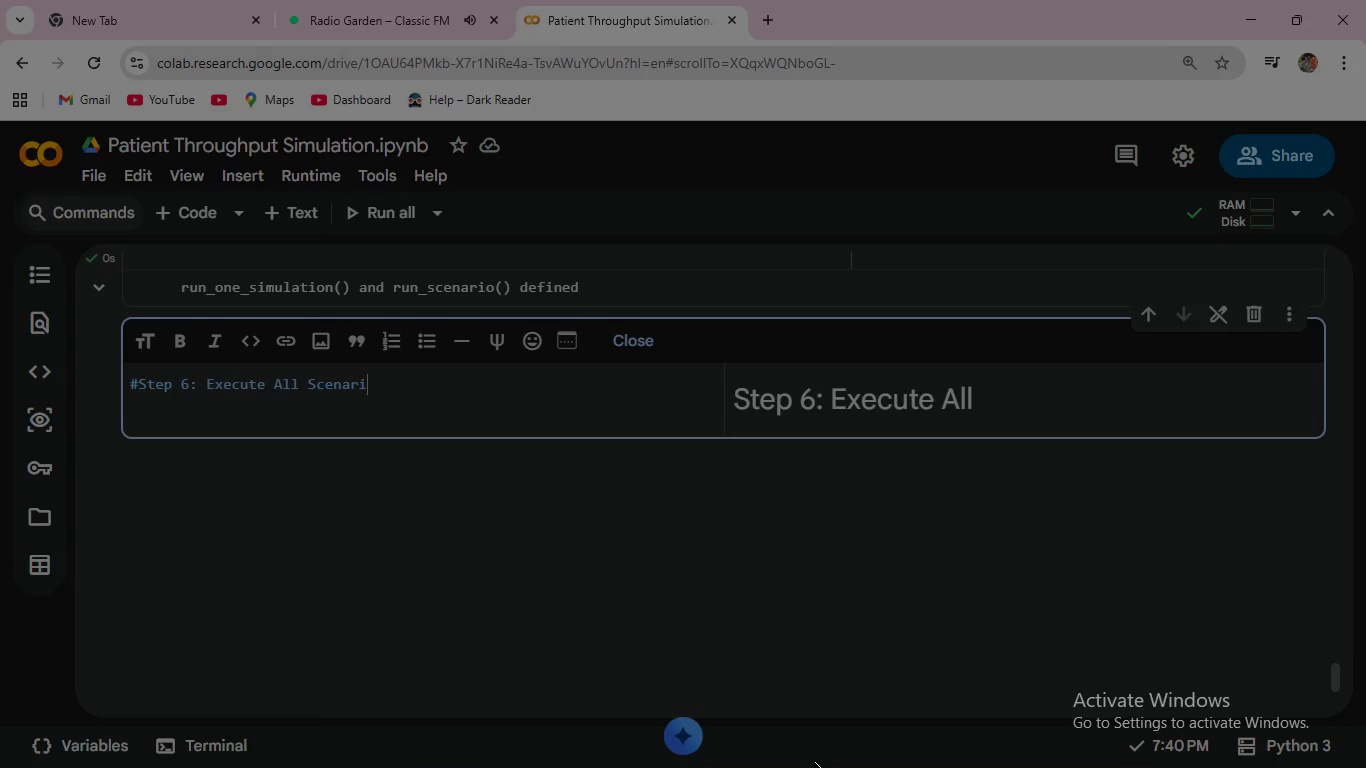 
key(Enter)
 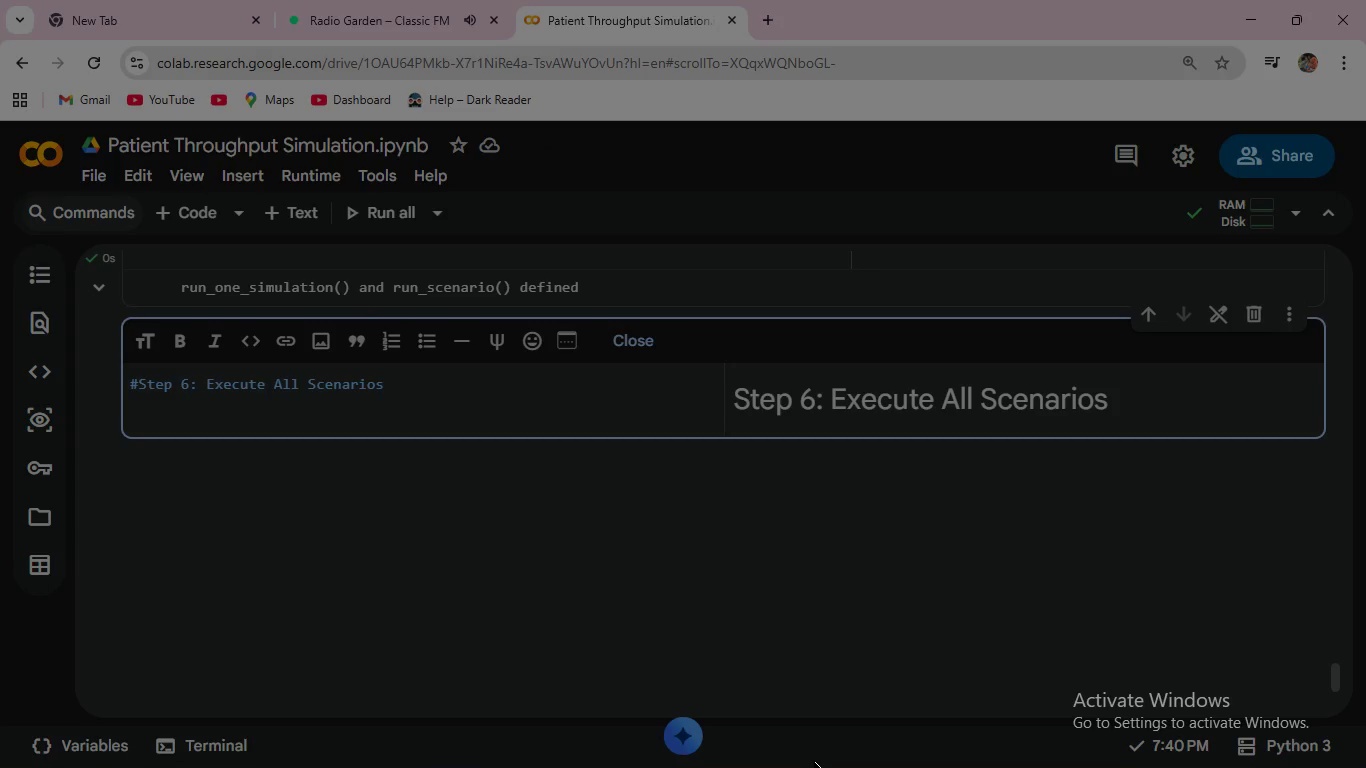 
wait(18.81)
 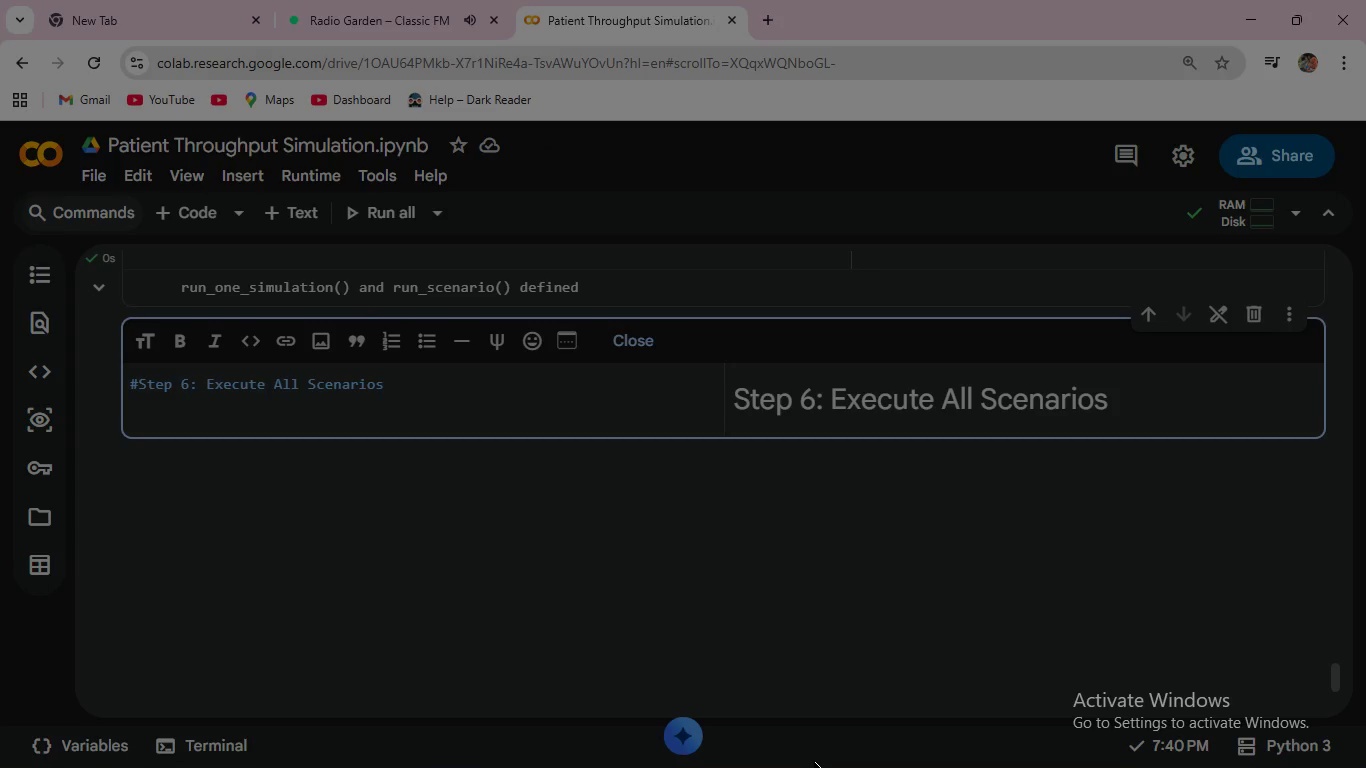 
type(This steps runs )
 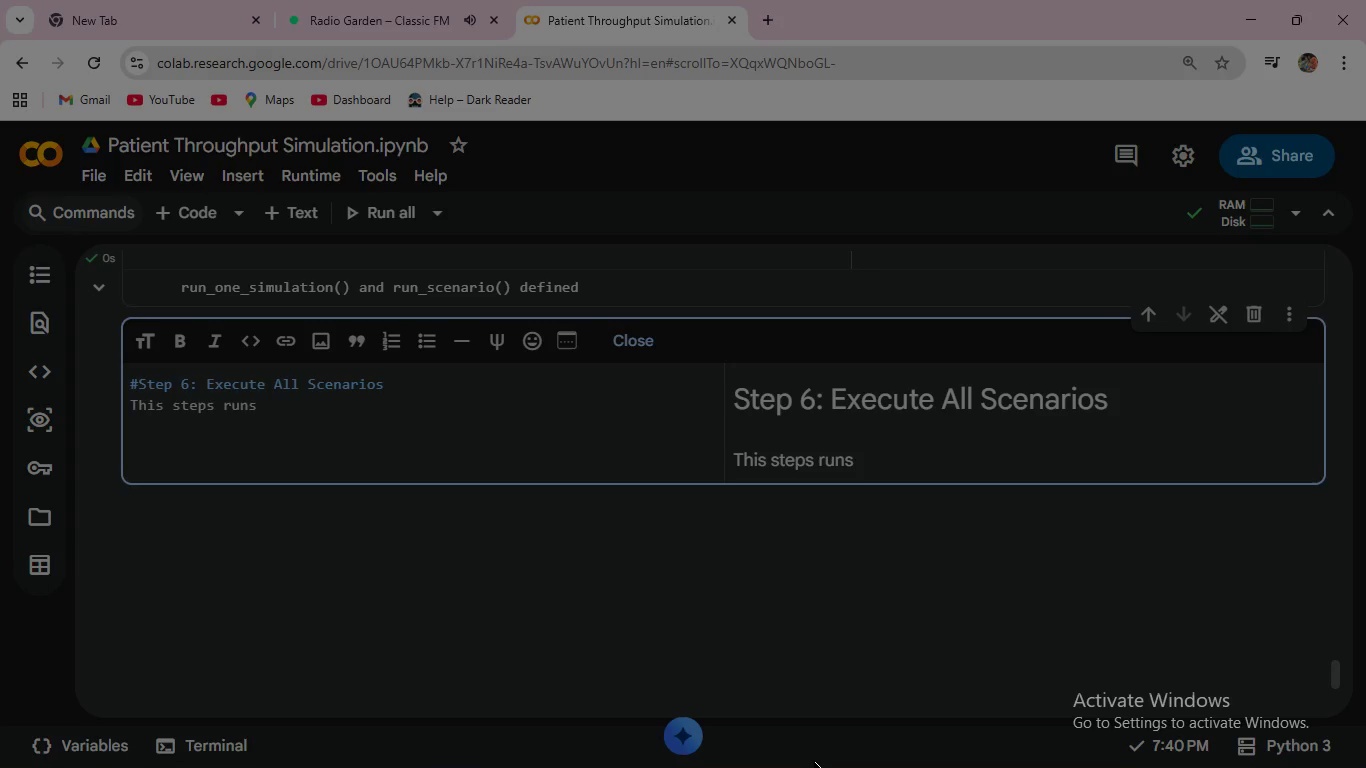 
key(ArrowLeft)
 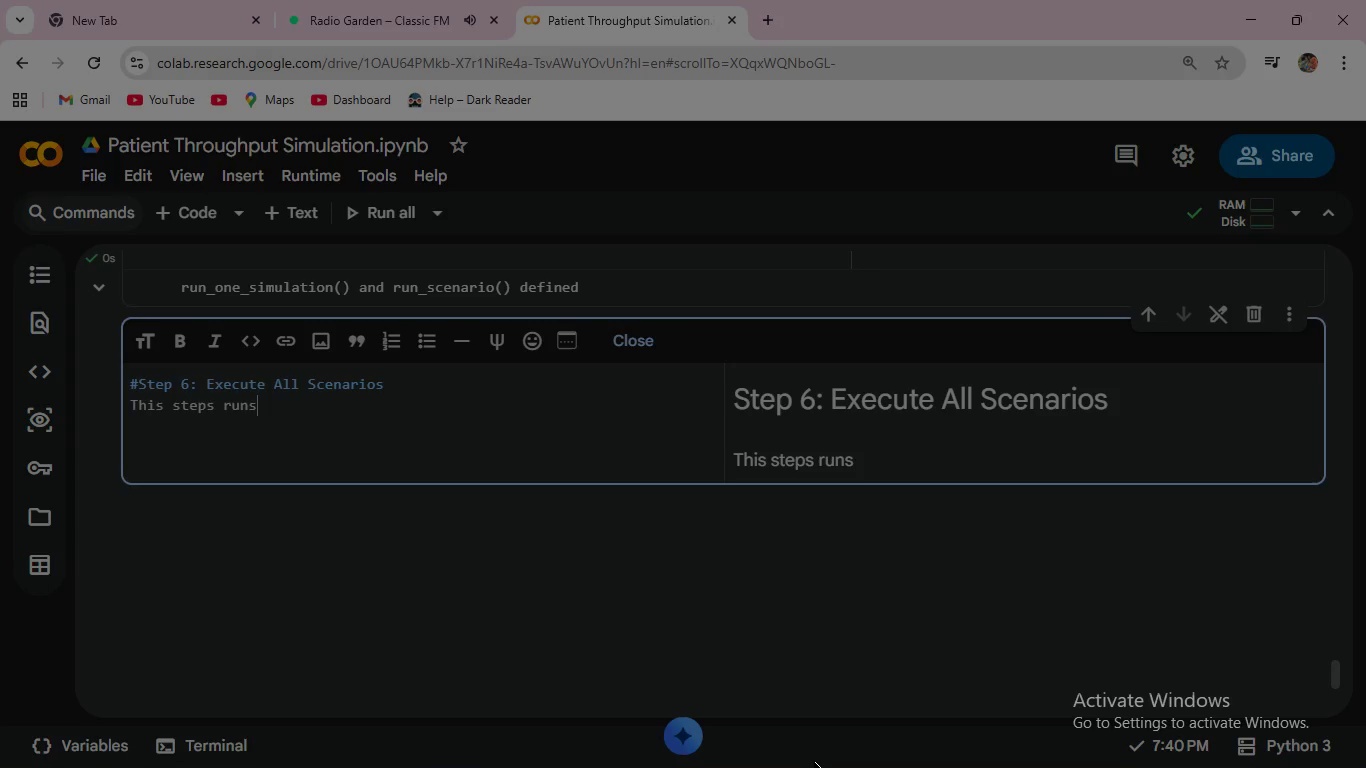 
key(ArrowLeft)
 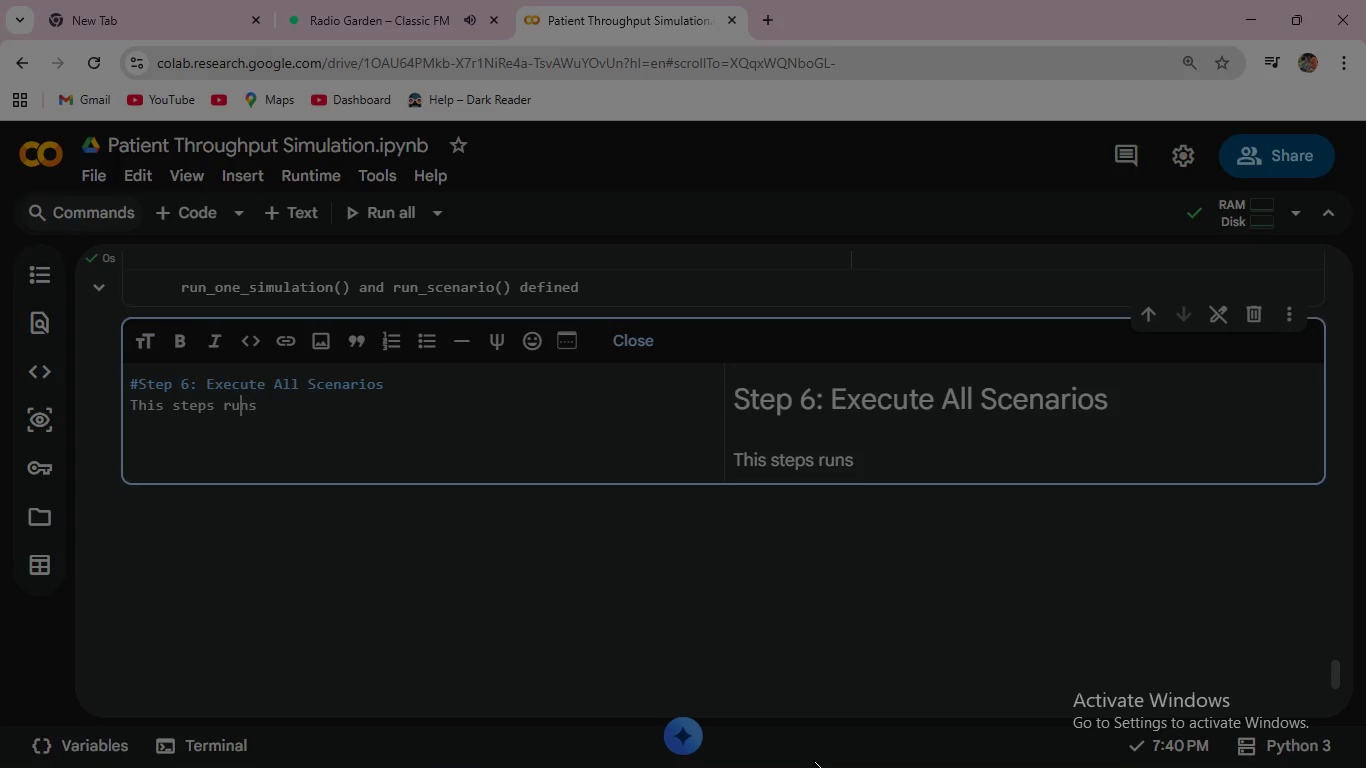 
key(ArrowLeft)
 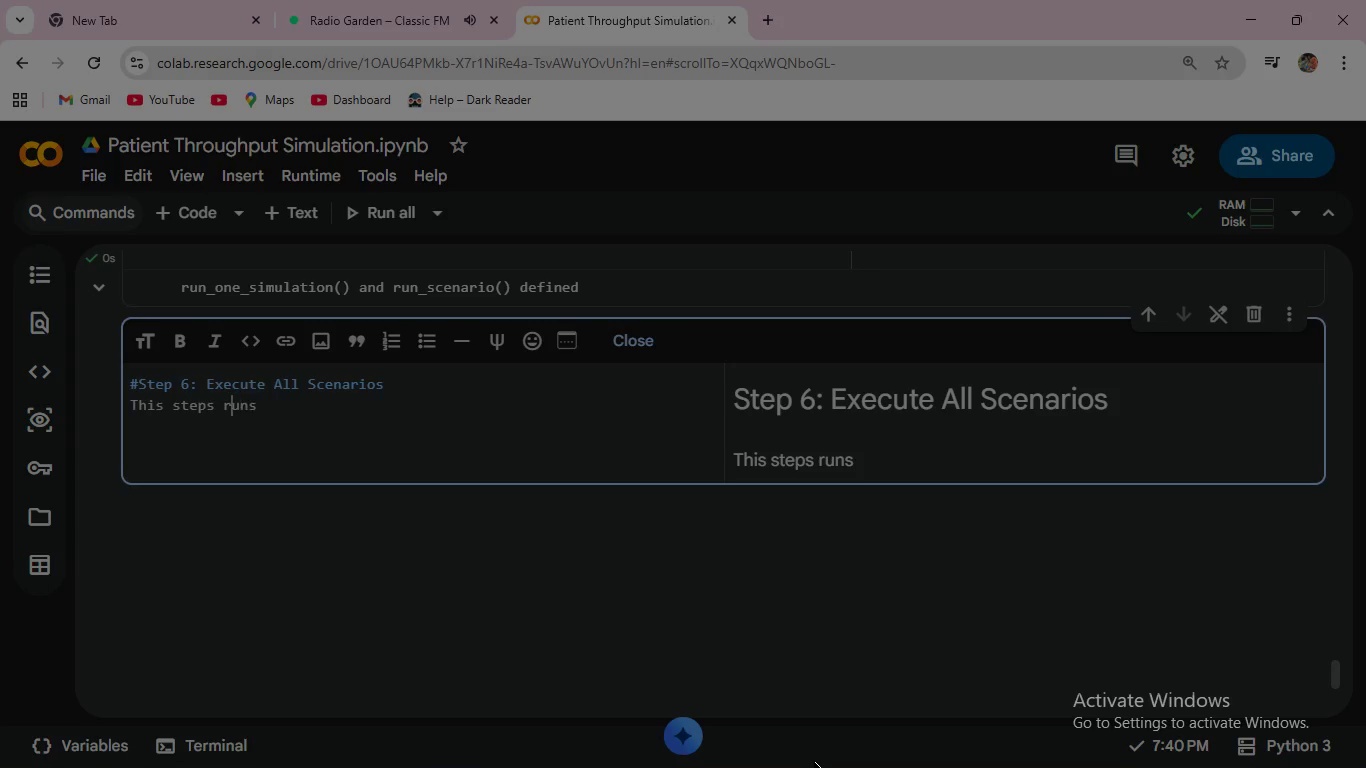 
key(ArrowLeft)
 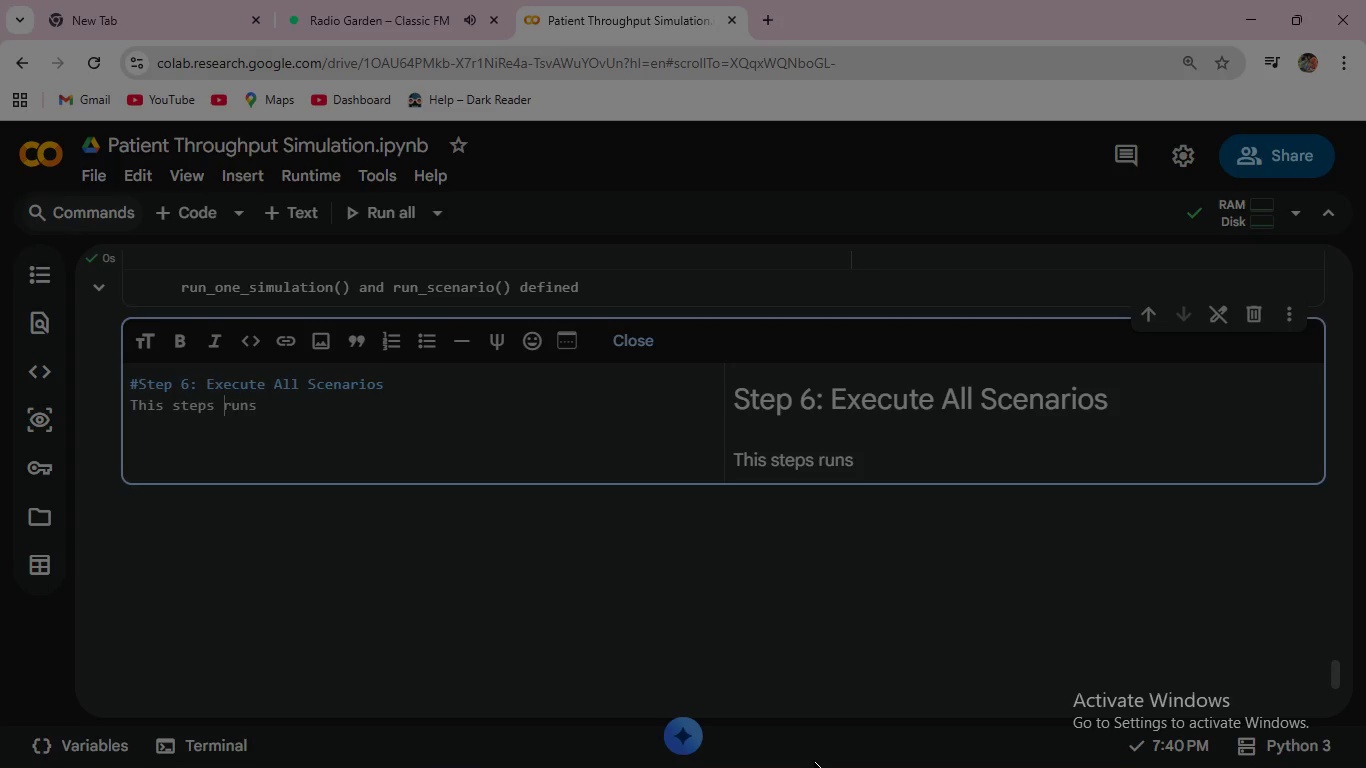 
key(ArrowLeft)
 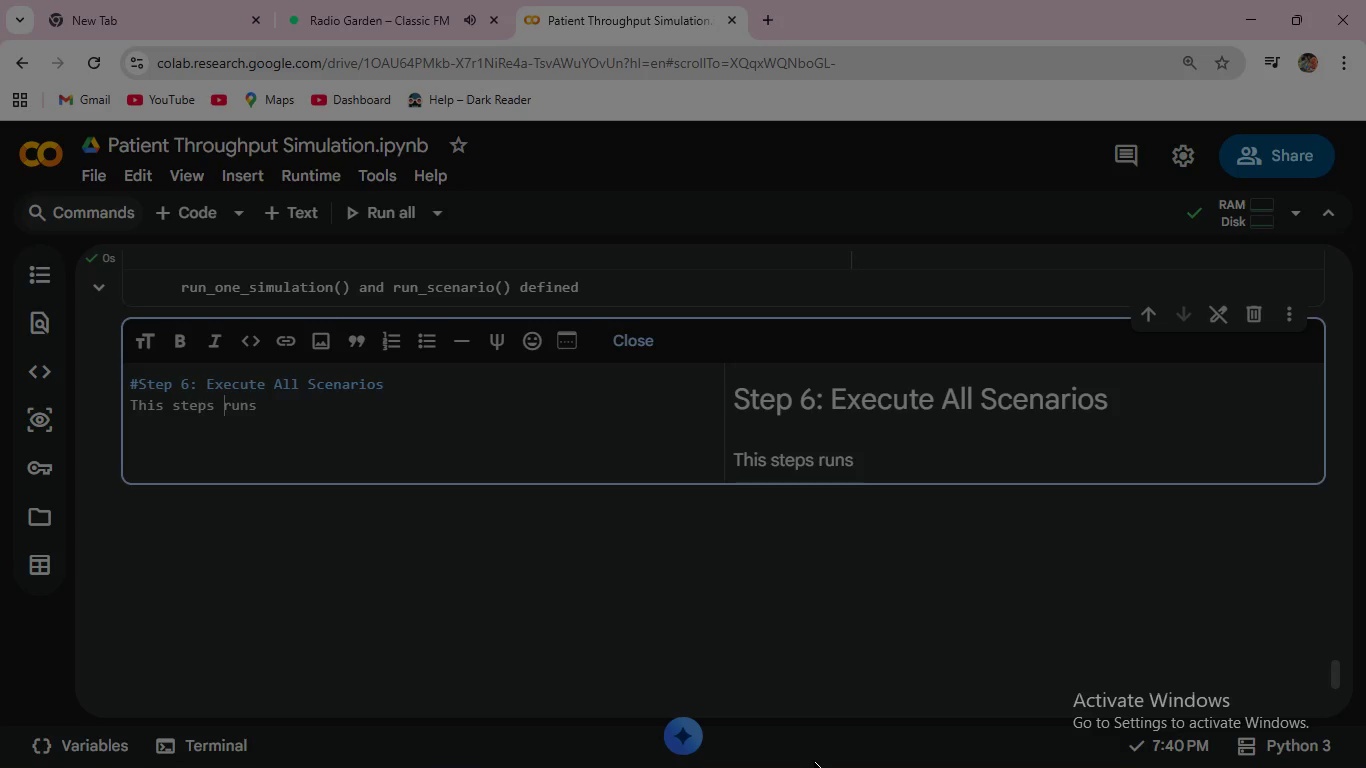 
key(ArrowLeft)
 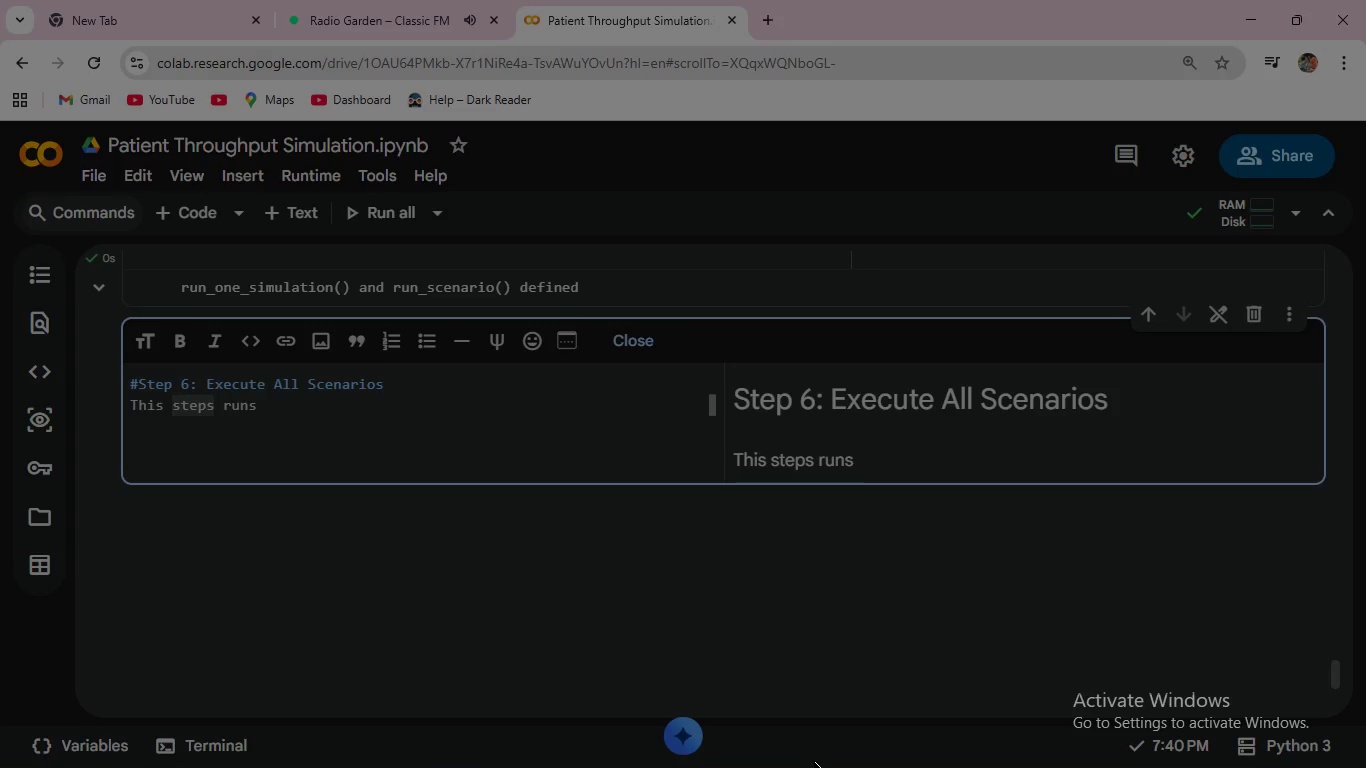 
key(Backspace)
 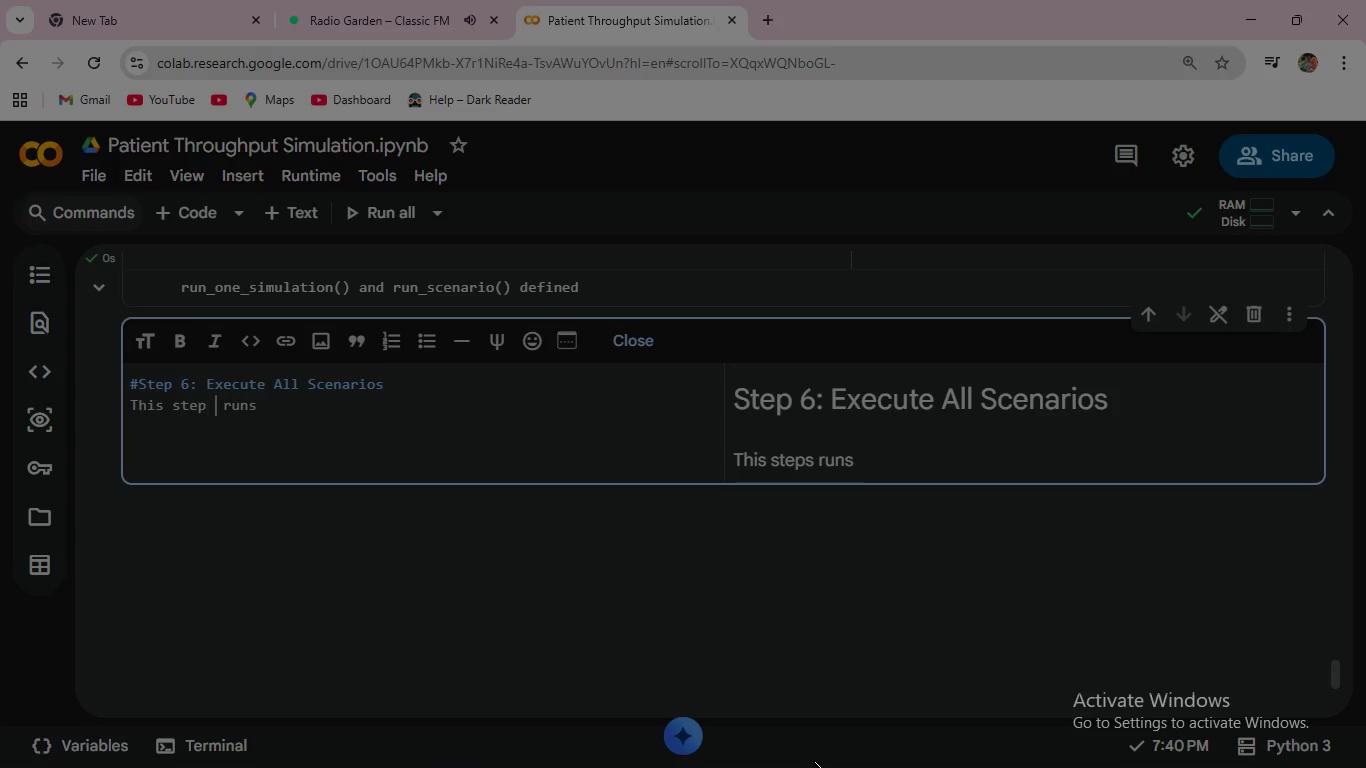 
key(Space)
 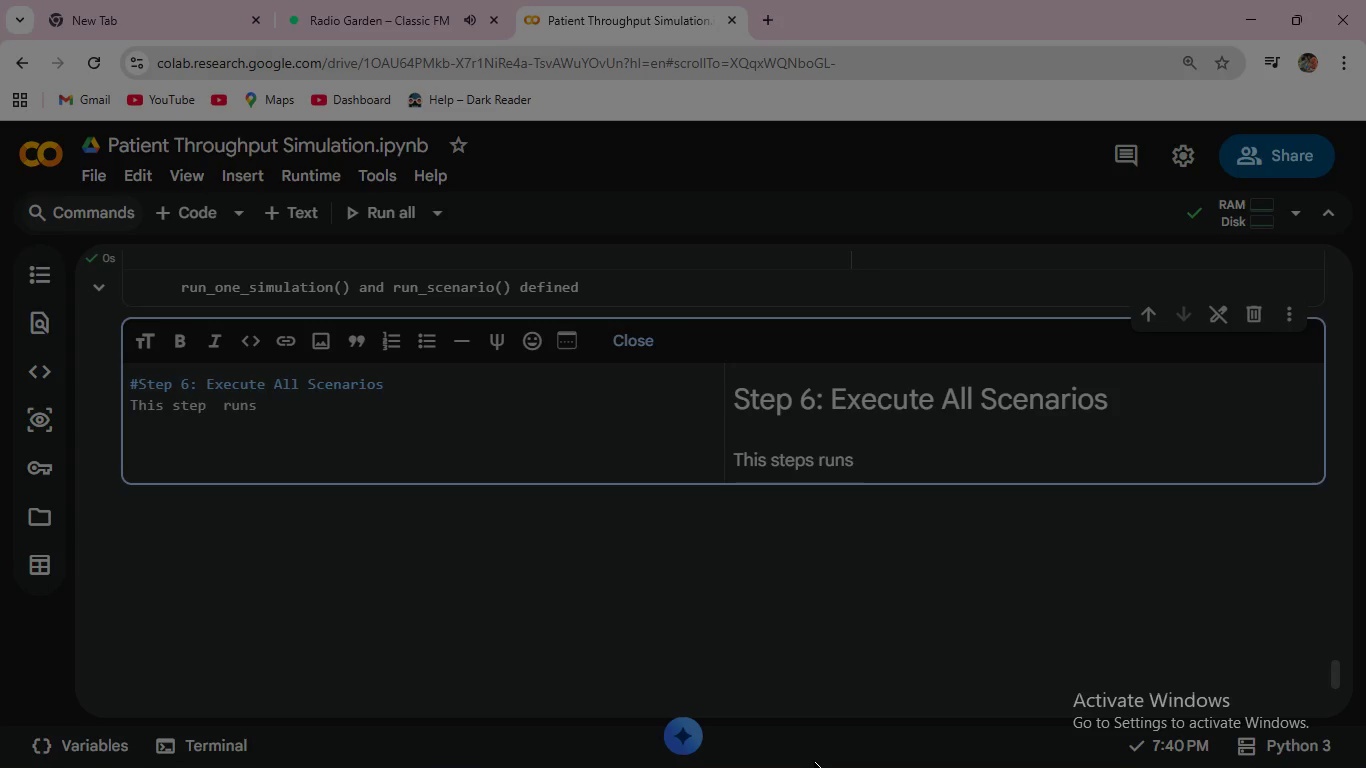 
key(ArrowRight)
 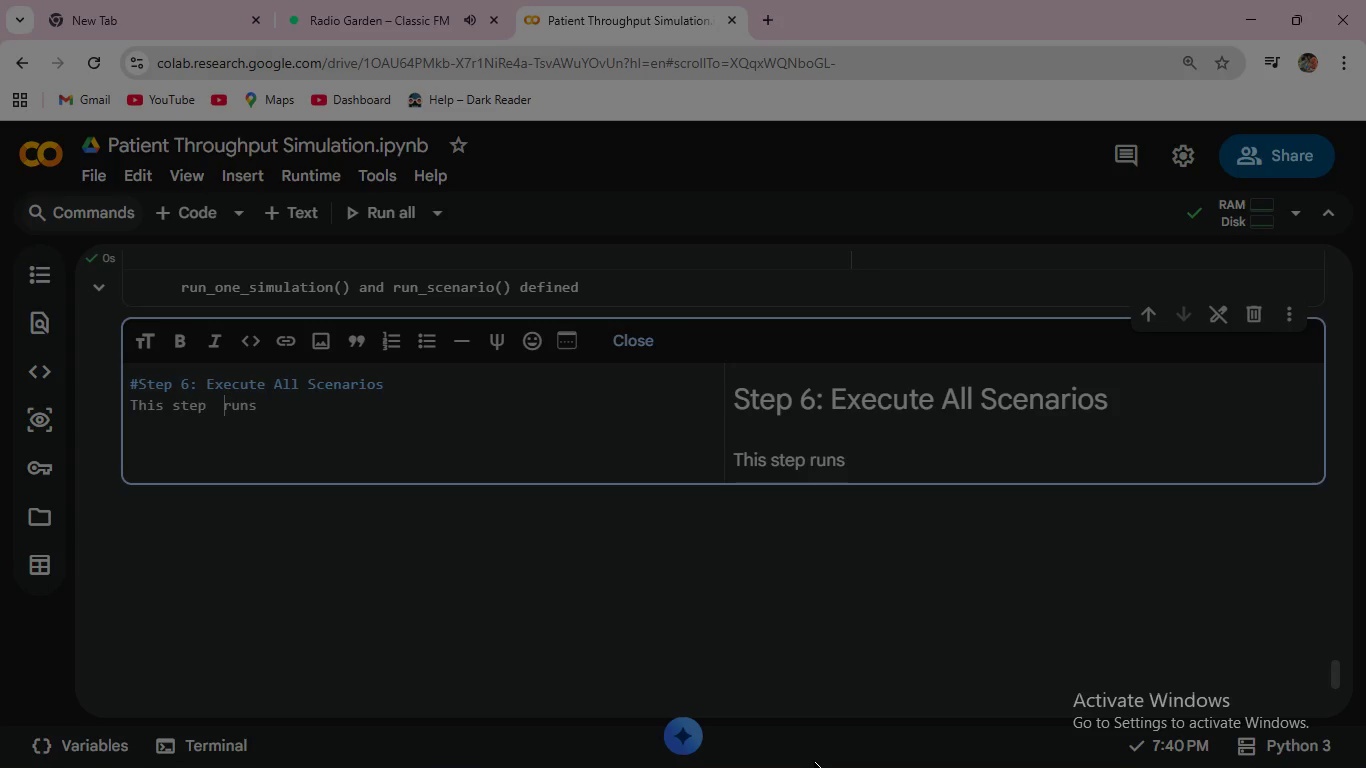 
key(ArrowRight)
 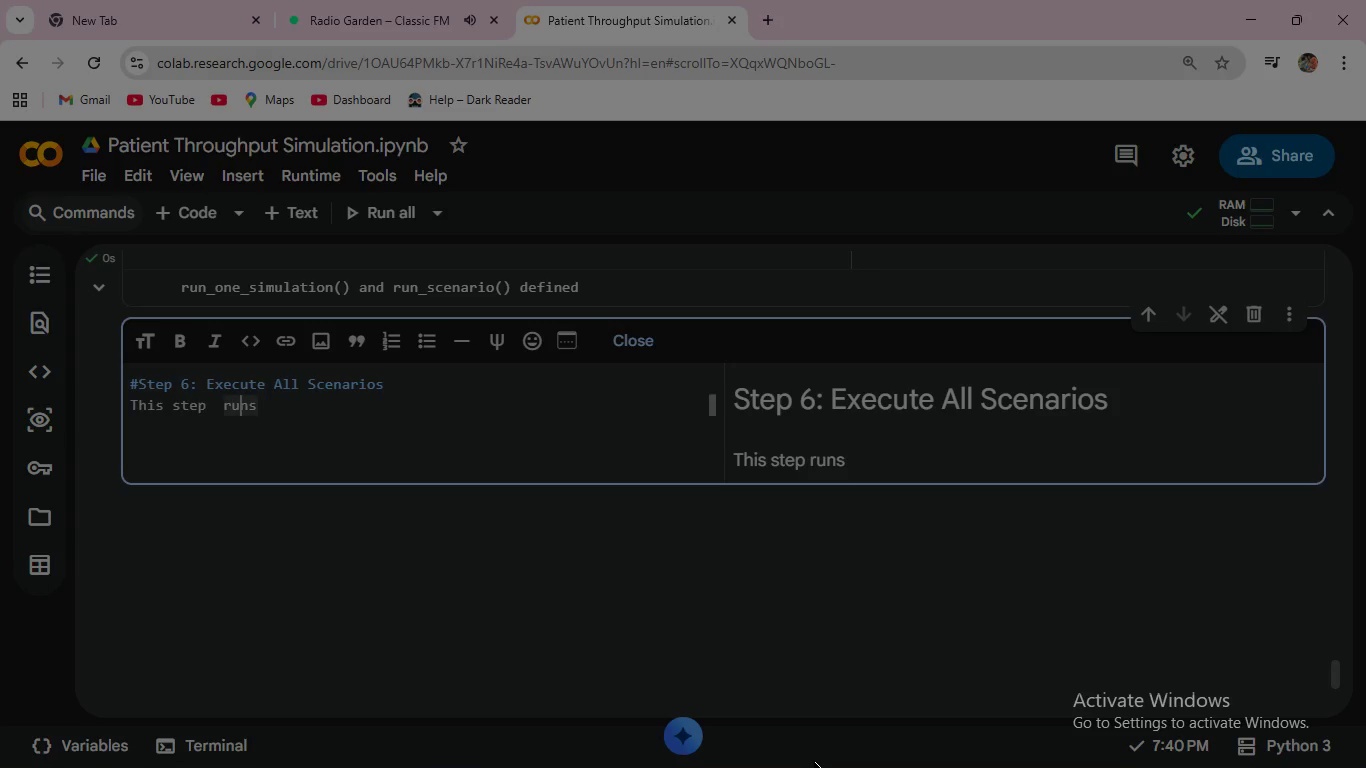 
key(ArrowRight)
 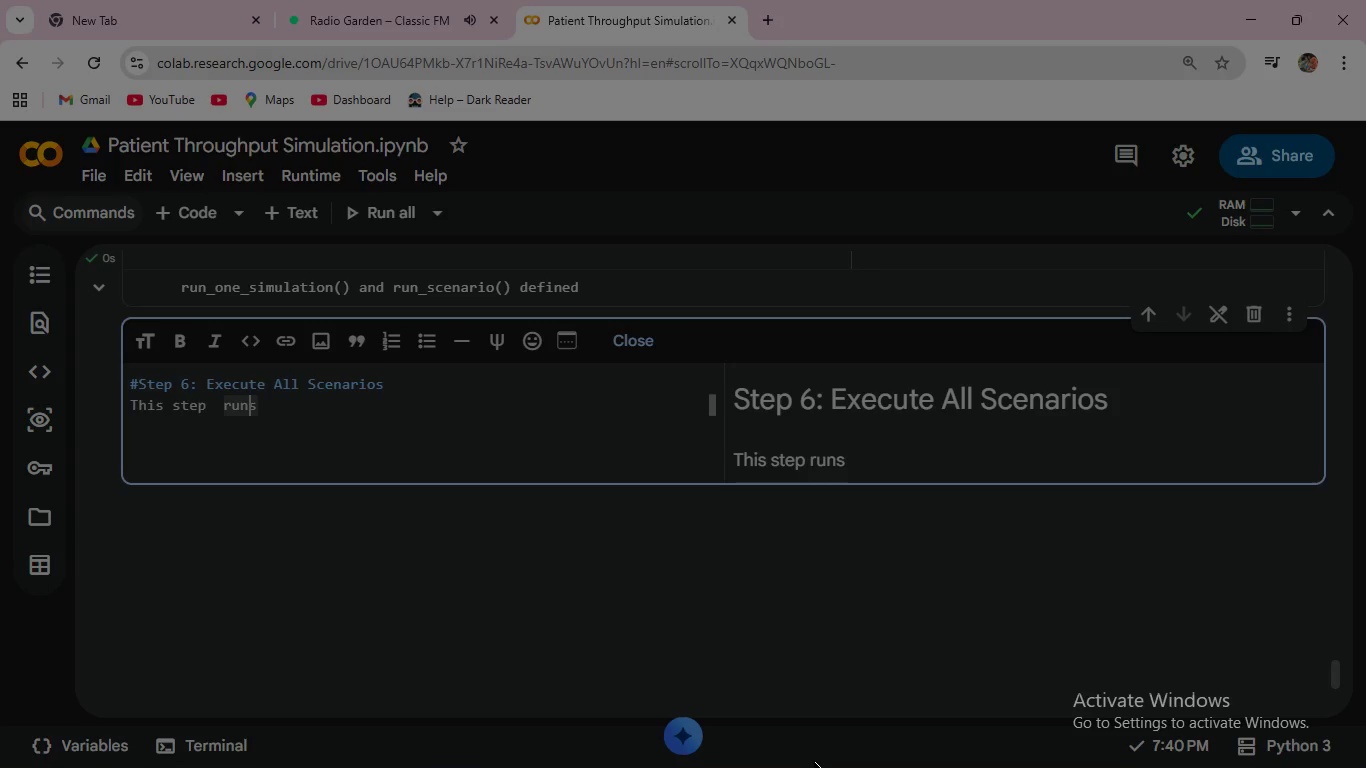 
key(ArrowRight)
 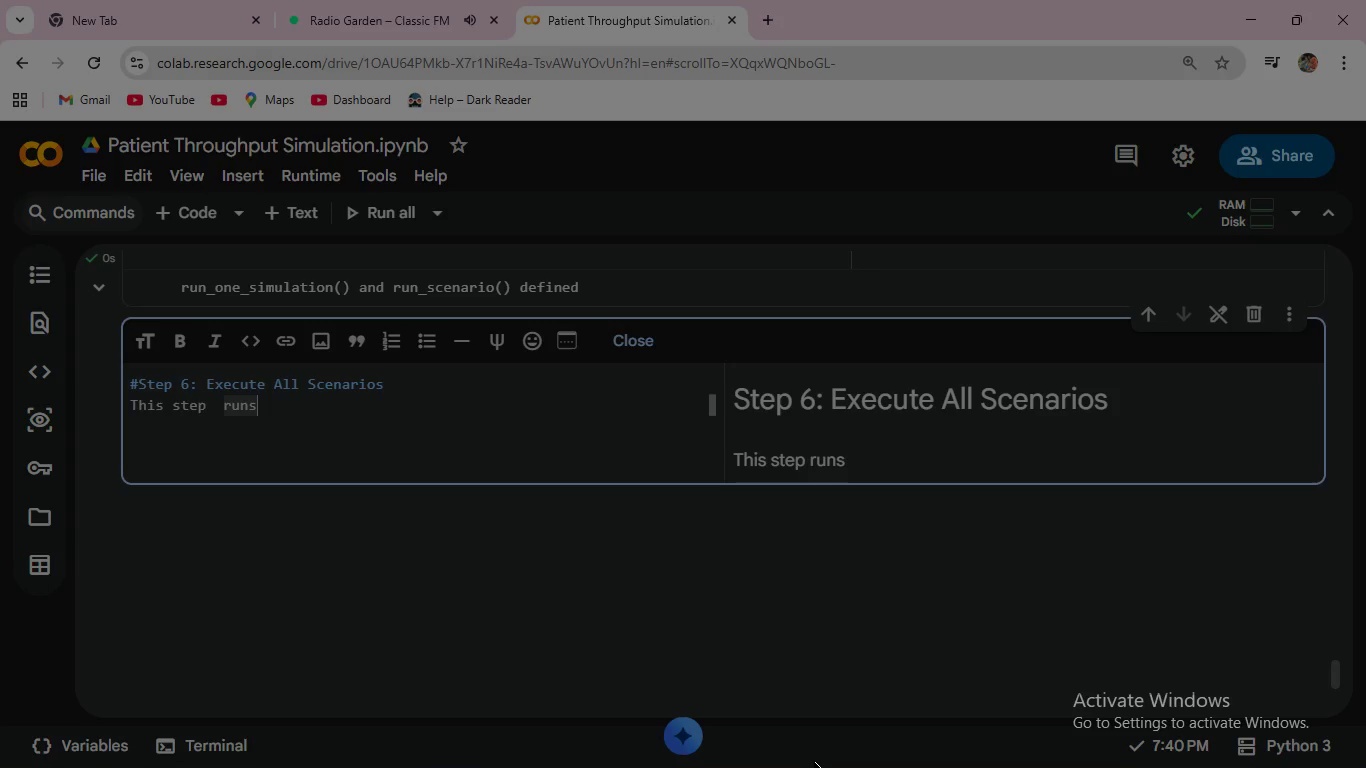 
key(ArrowRight)
 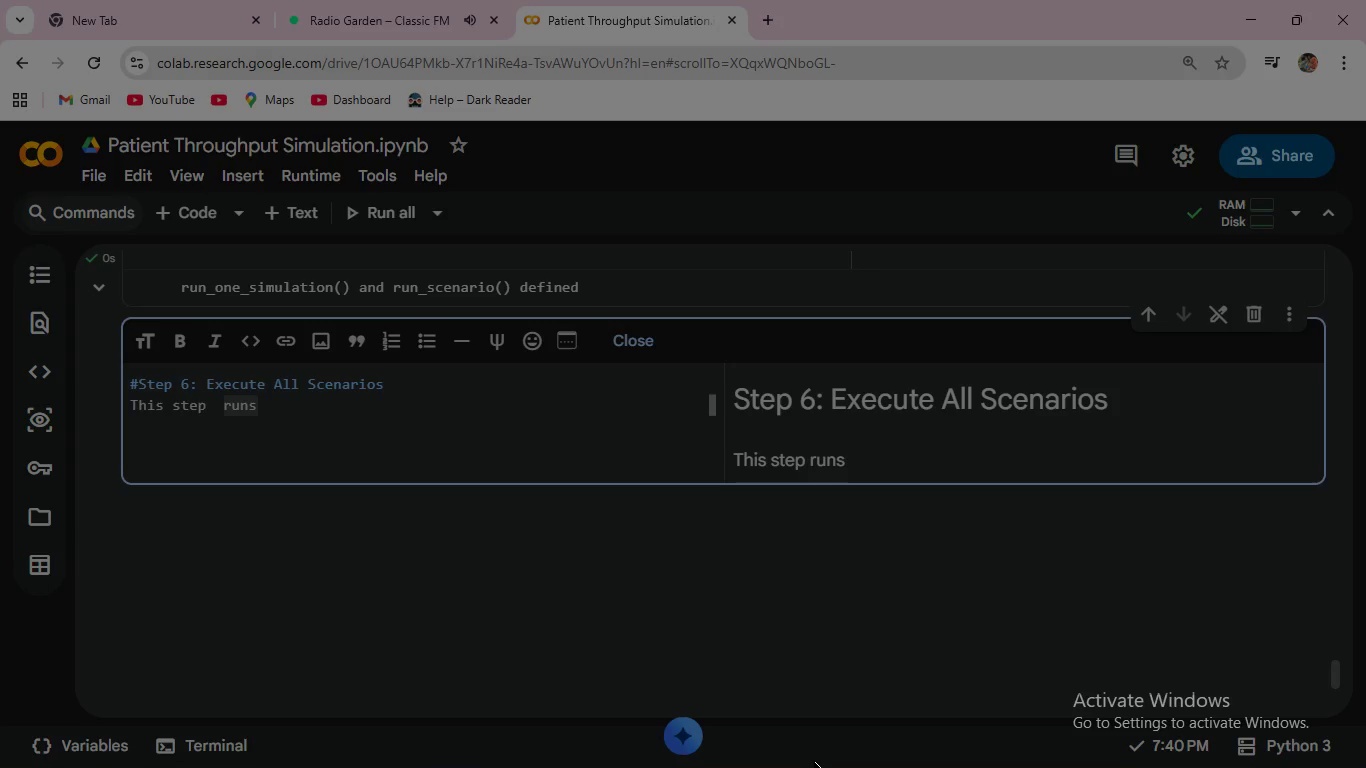 
key(Space)
 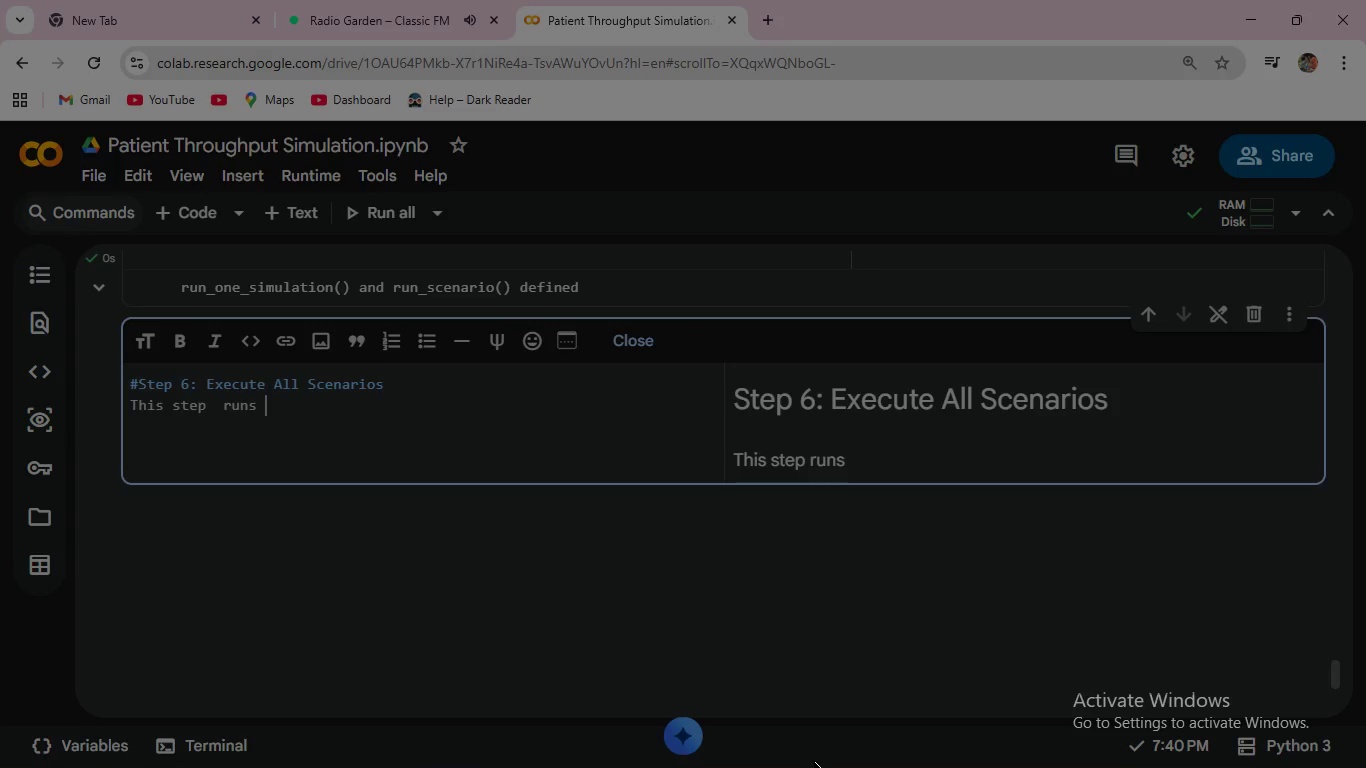 
wait(5.58)
 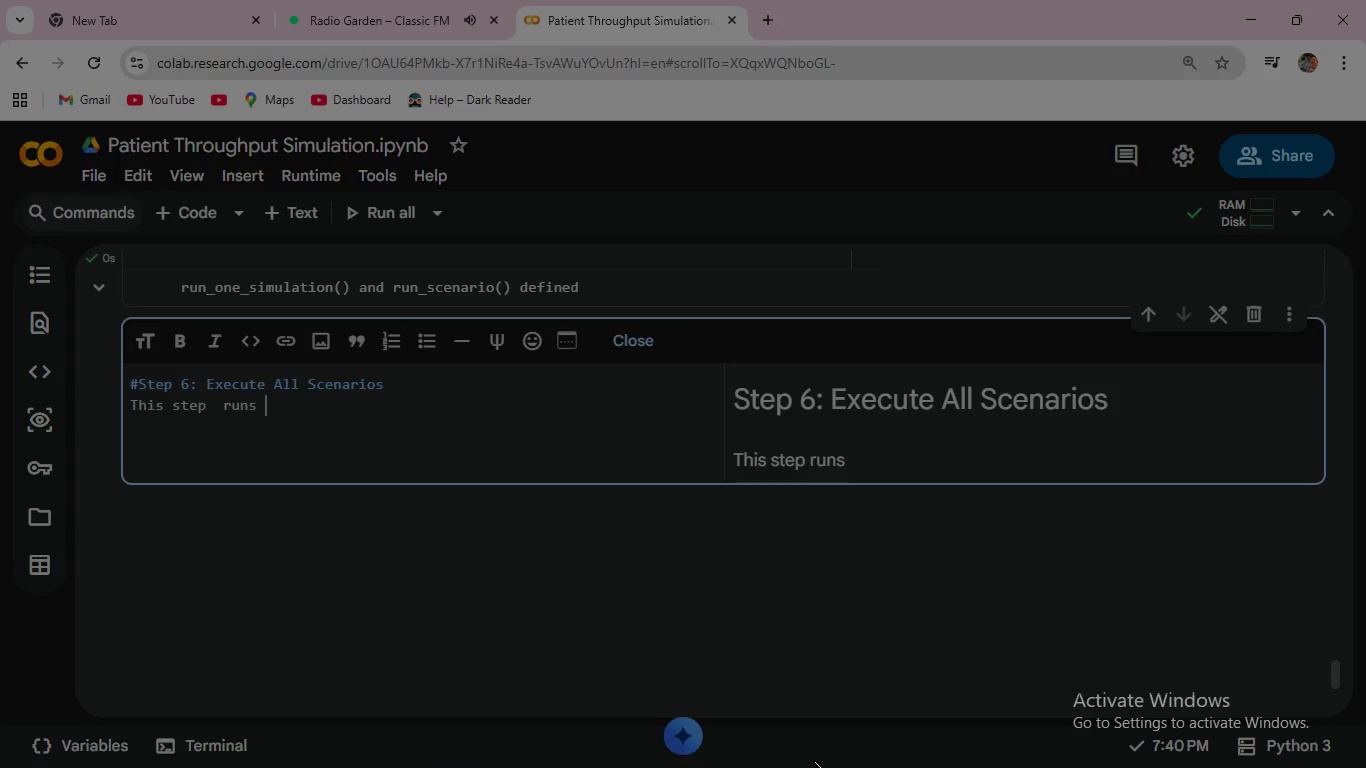 
type( the three room scenarios and collects all metrics. Expect ~30 seconds)
 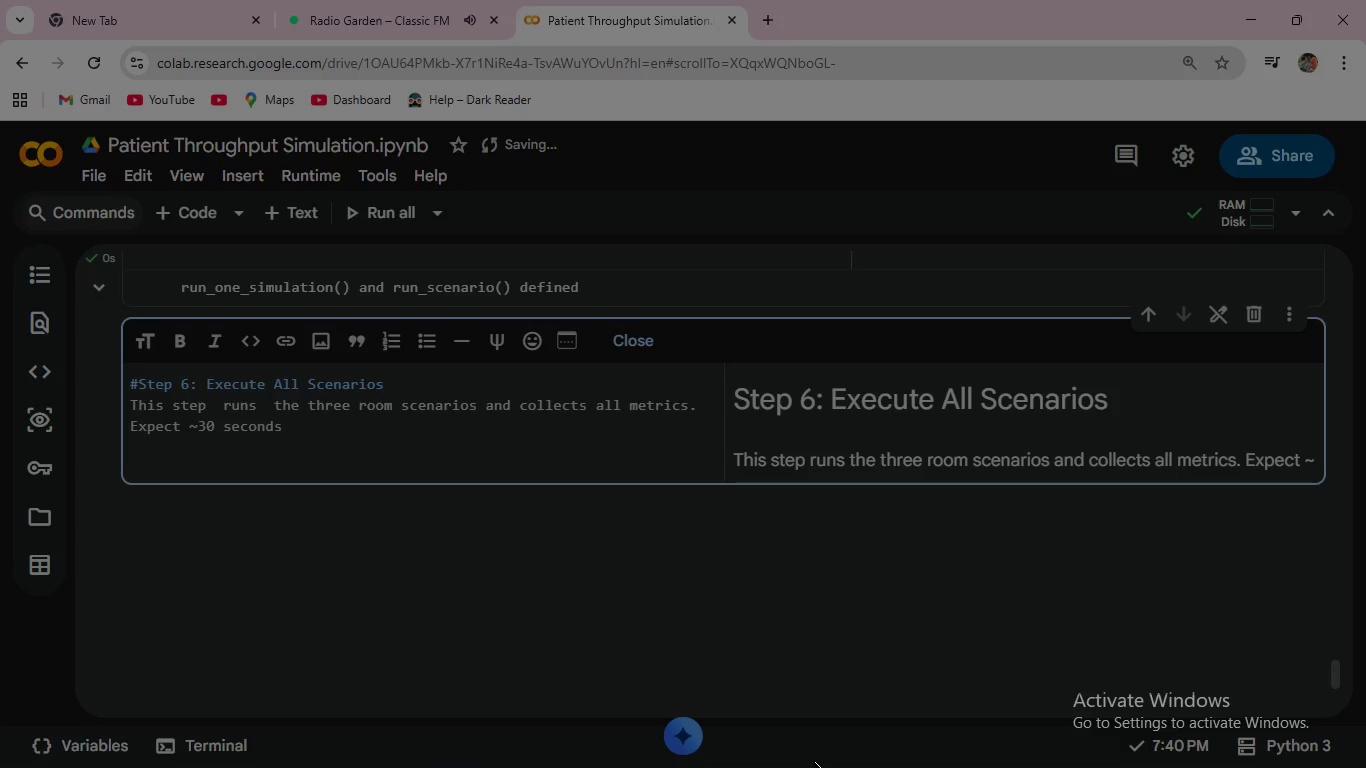 
wait(13.12)
 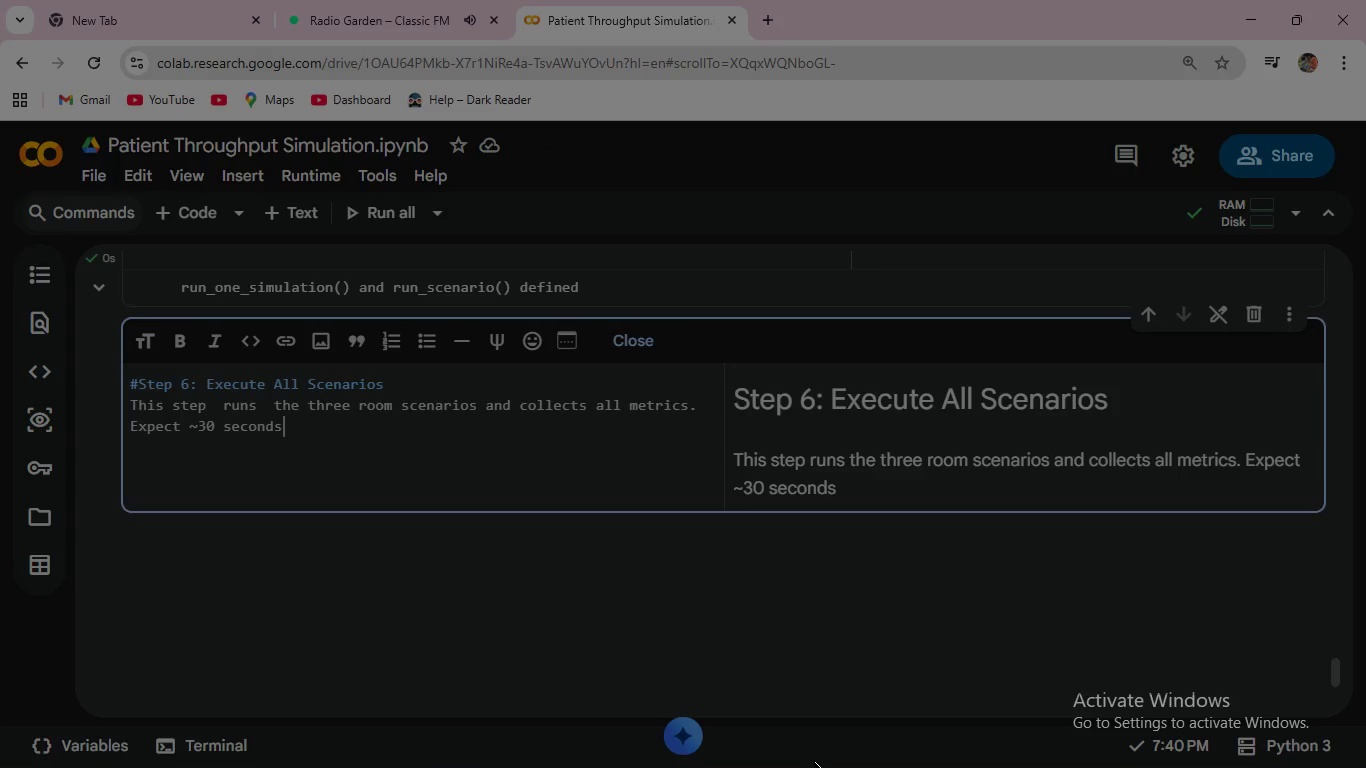 
key(Period)
 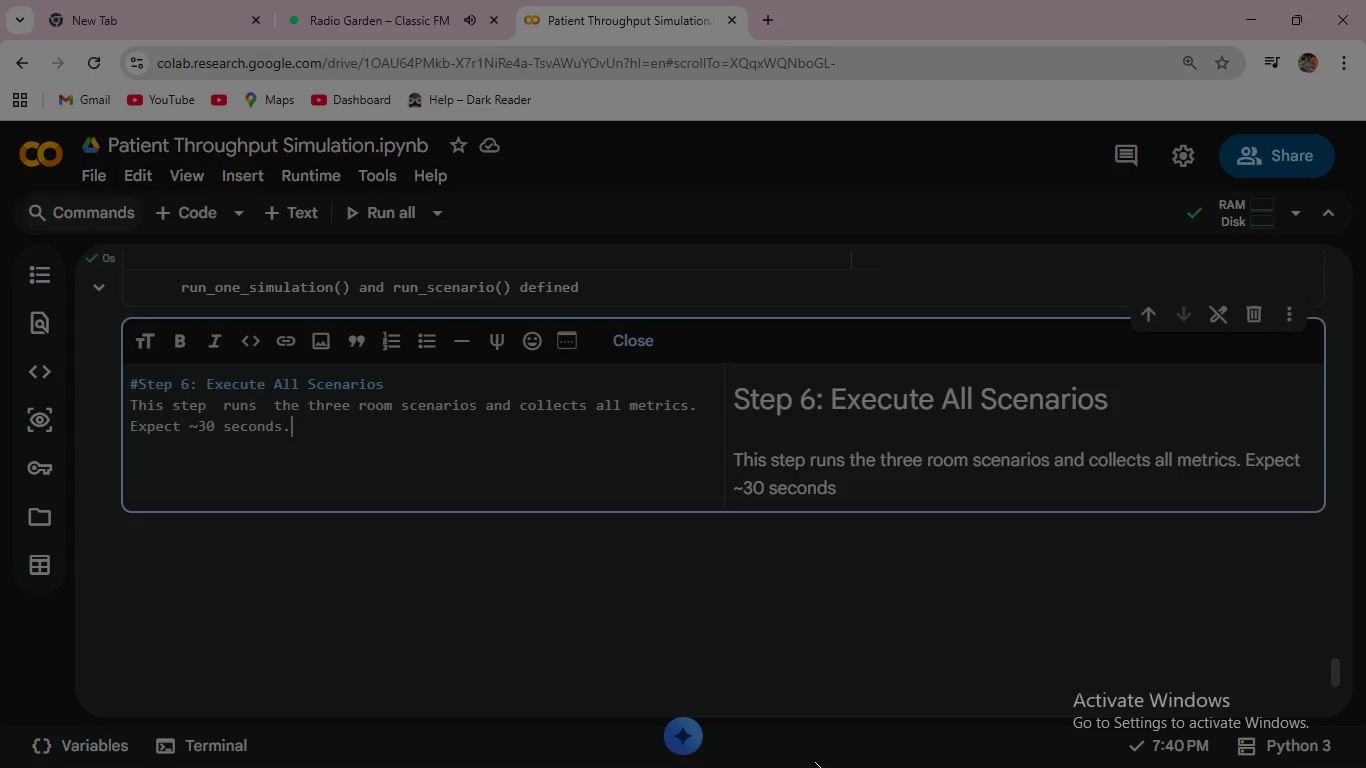 
key(Space)
 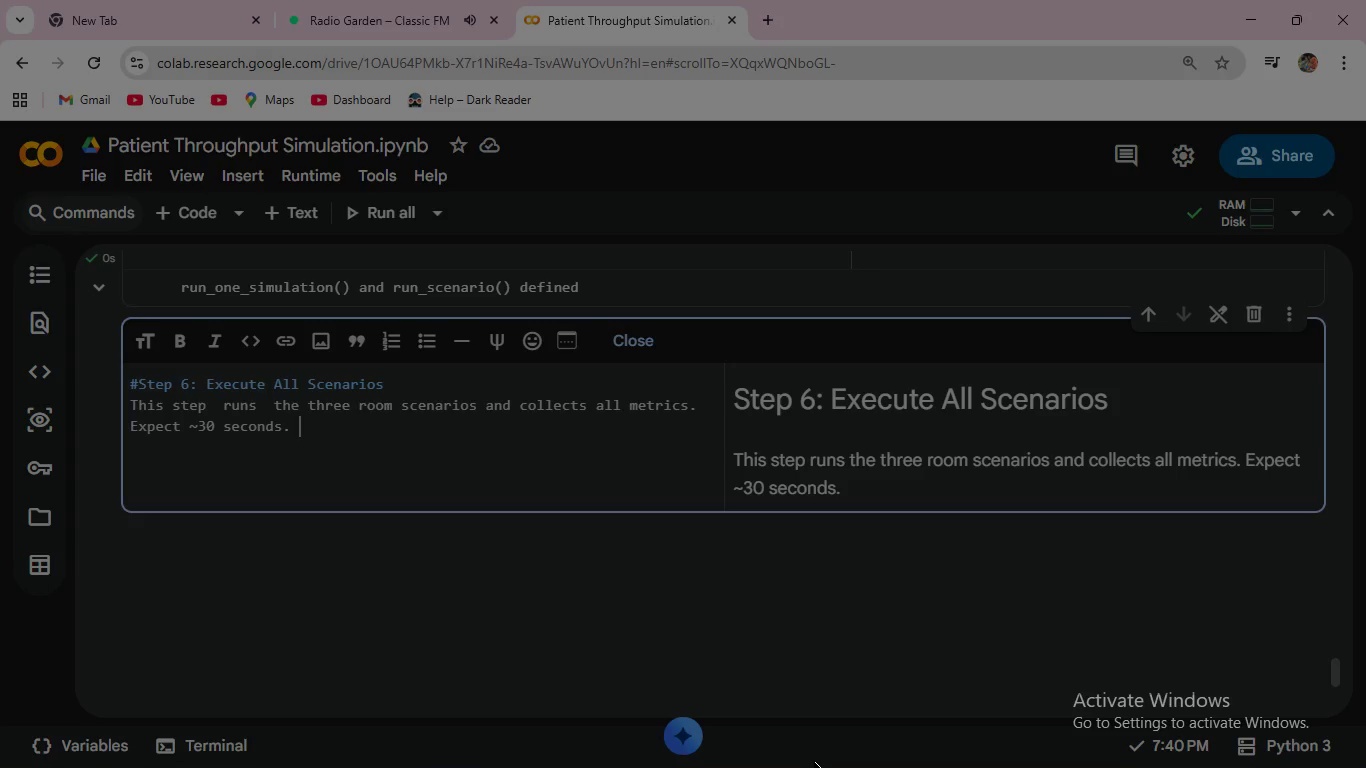 
key(Enter)
 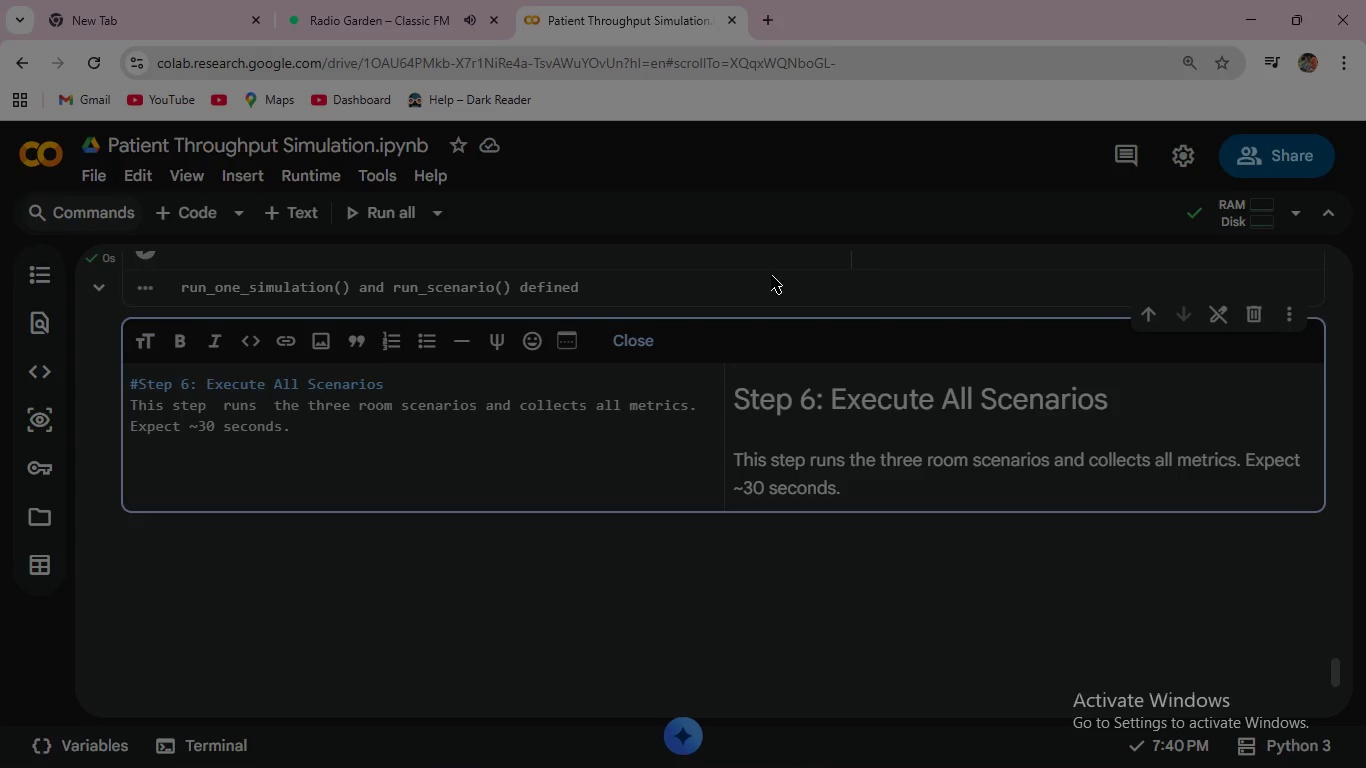 
left_click([638, 332])
 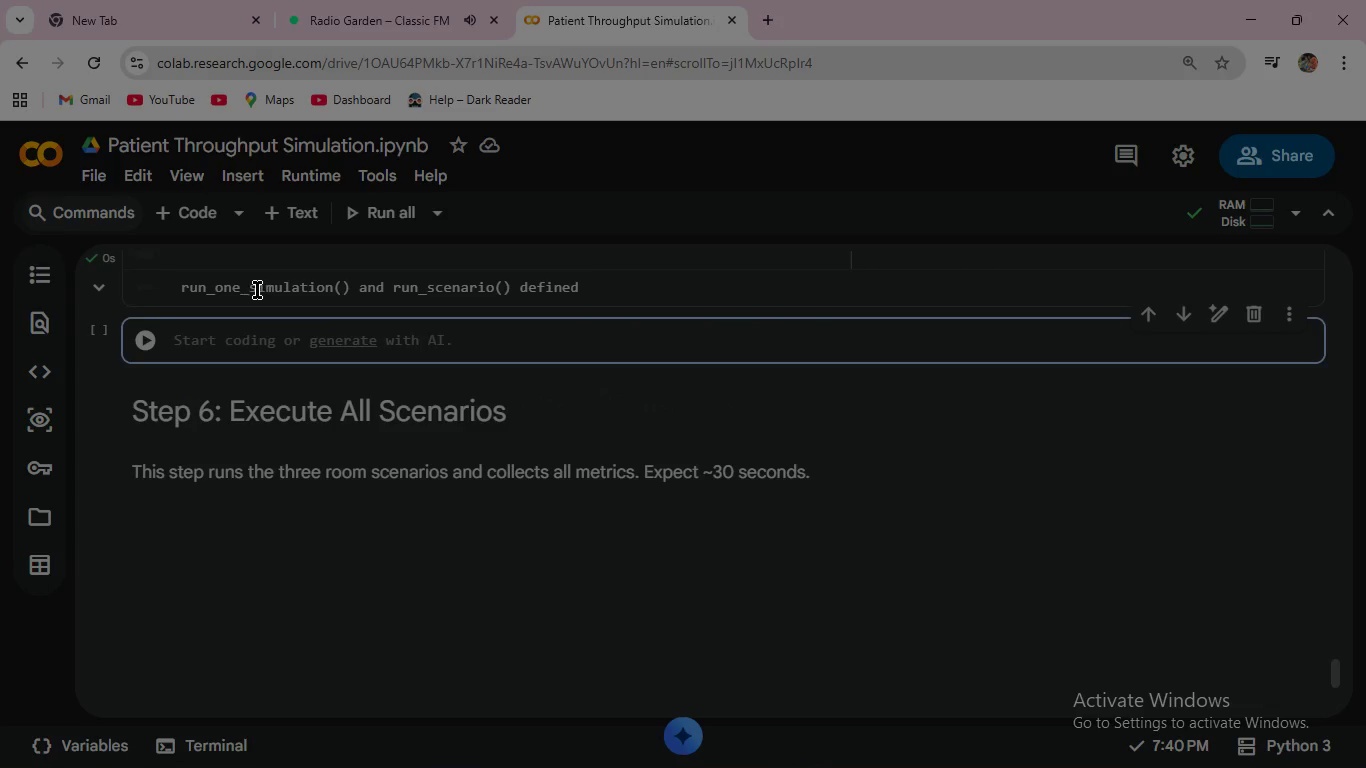 
left_click([206, 225])
 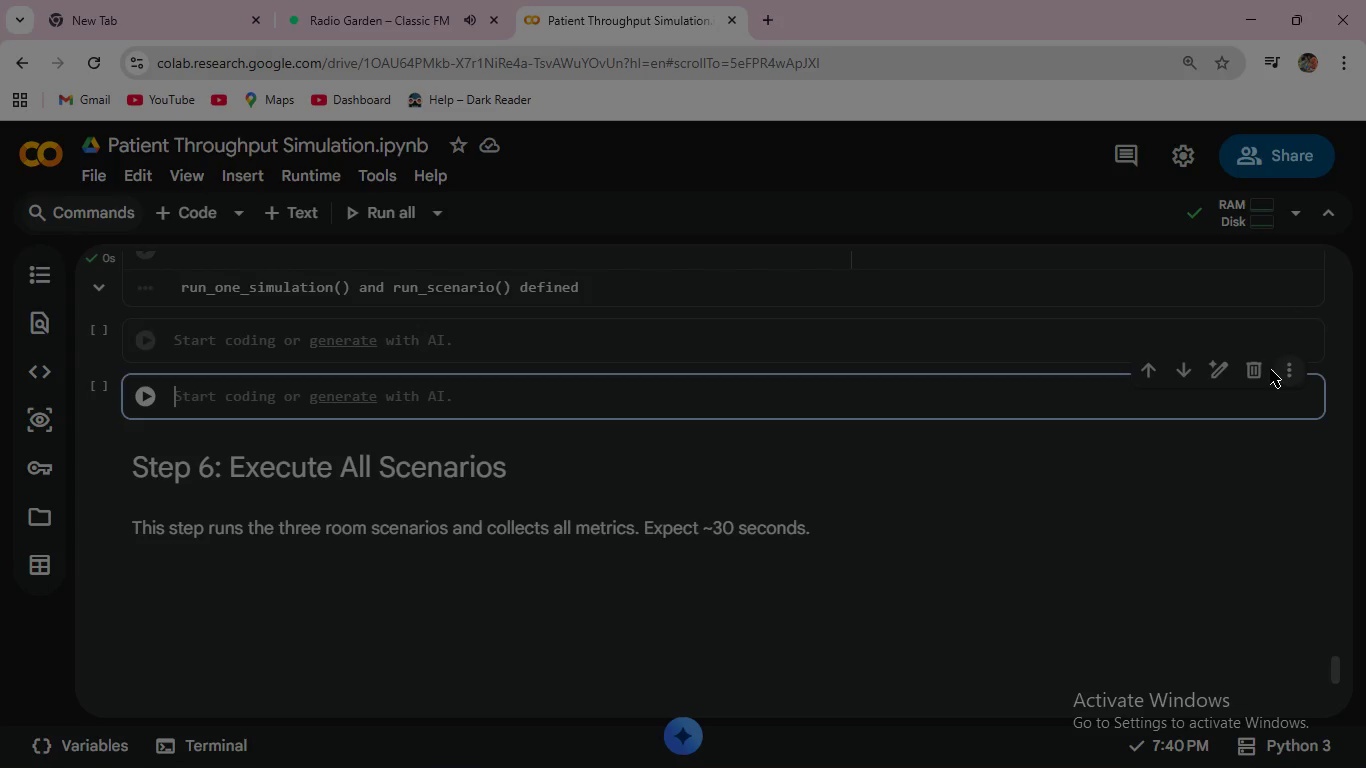 
left_click([1258, 370])
 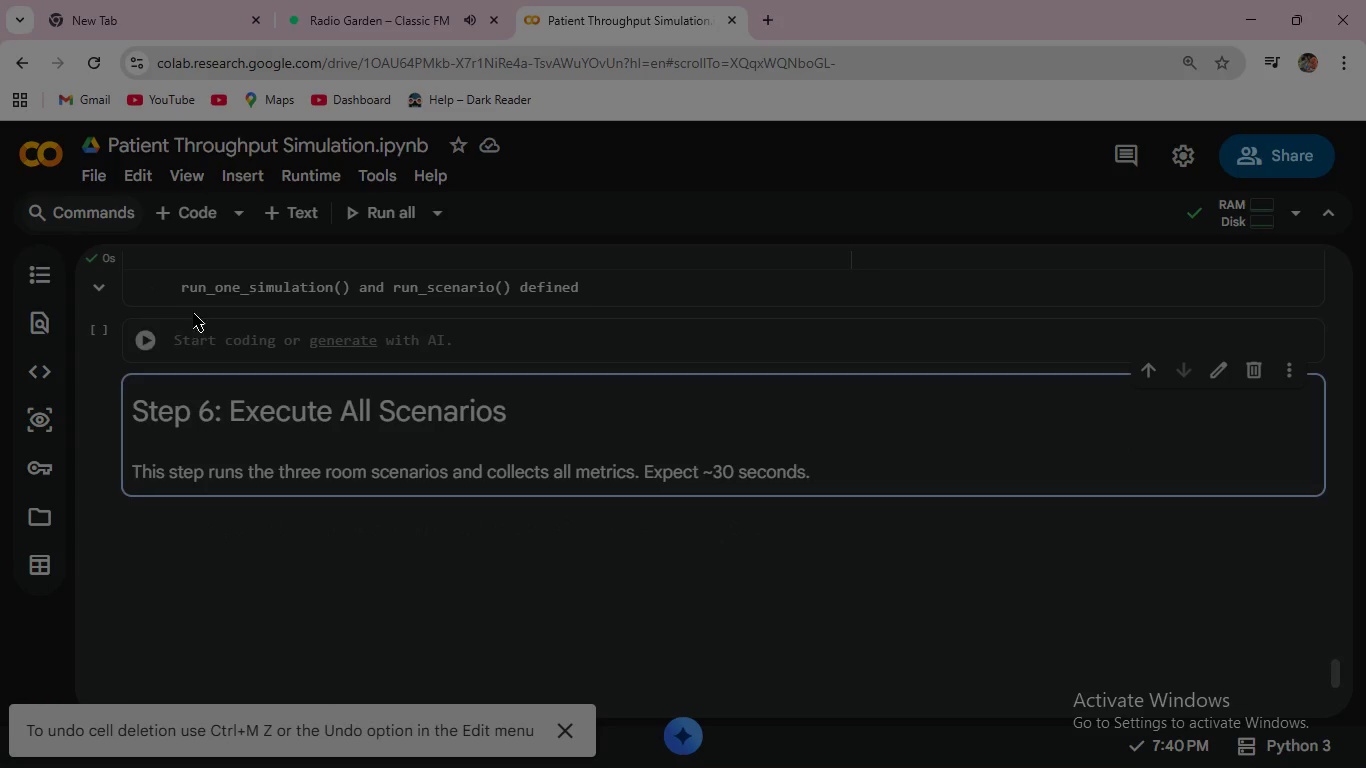 
left_click([197, 210])
 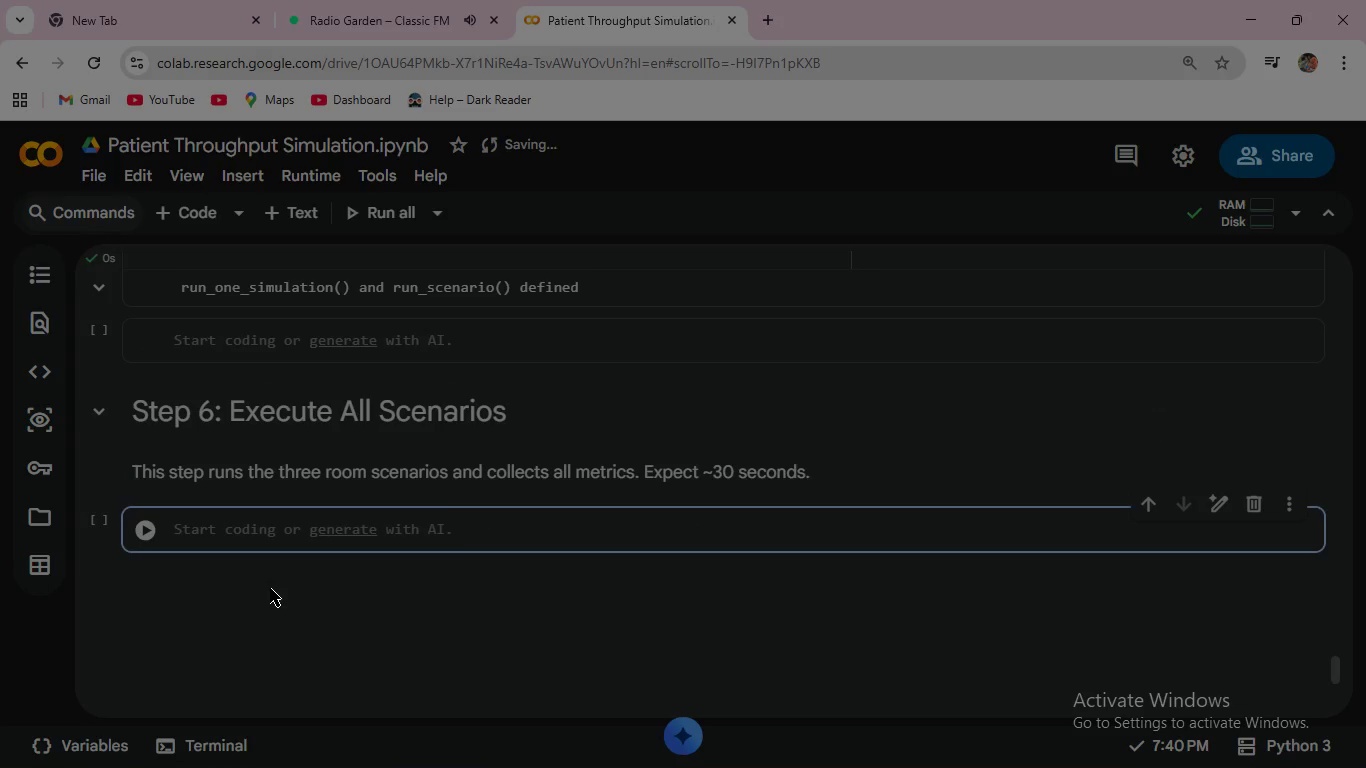 
wait(10.89)
 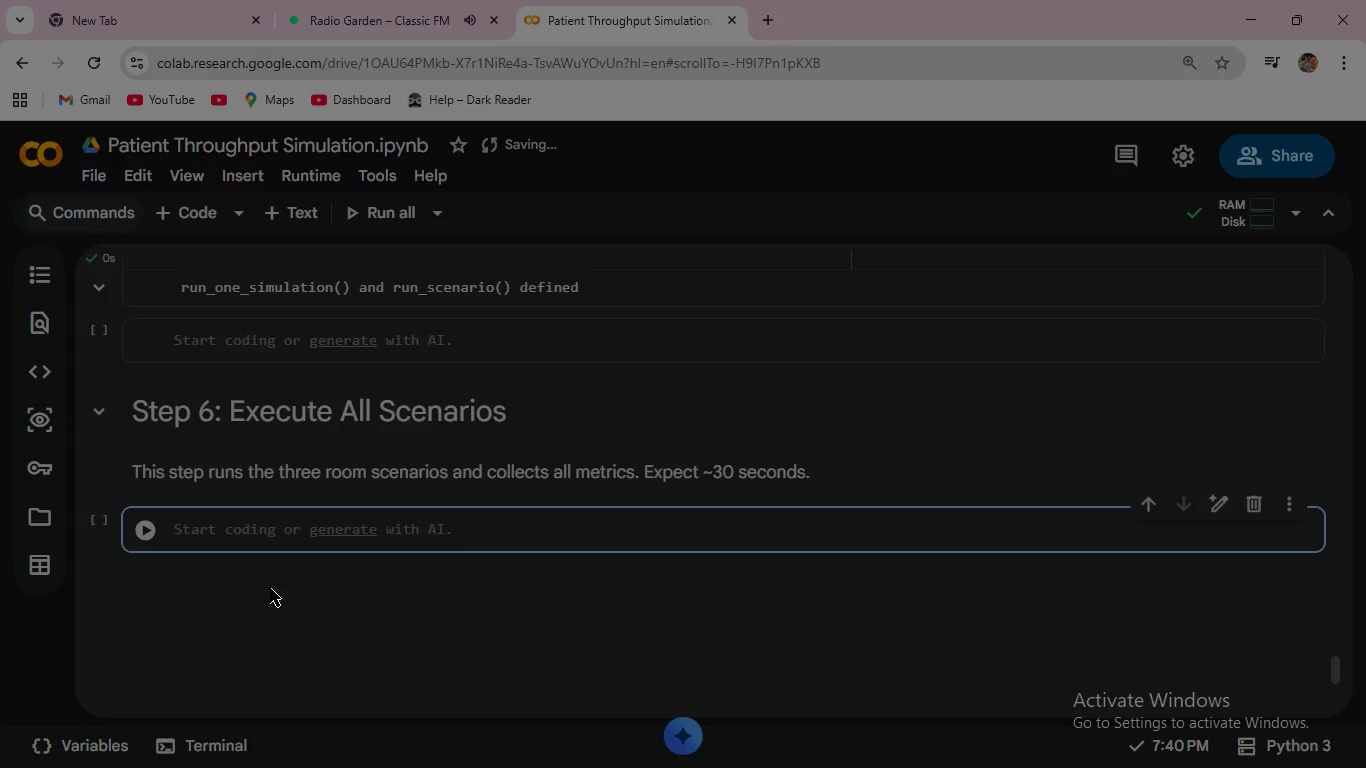 
type(print(" Running simulations - please wait ...\n)
 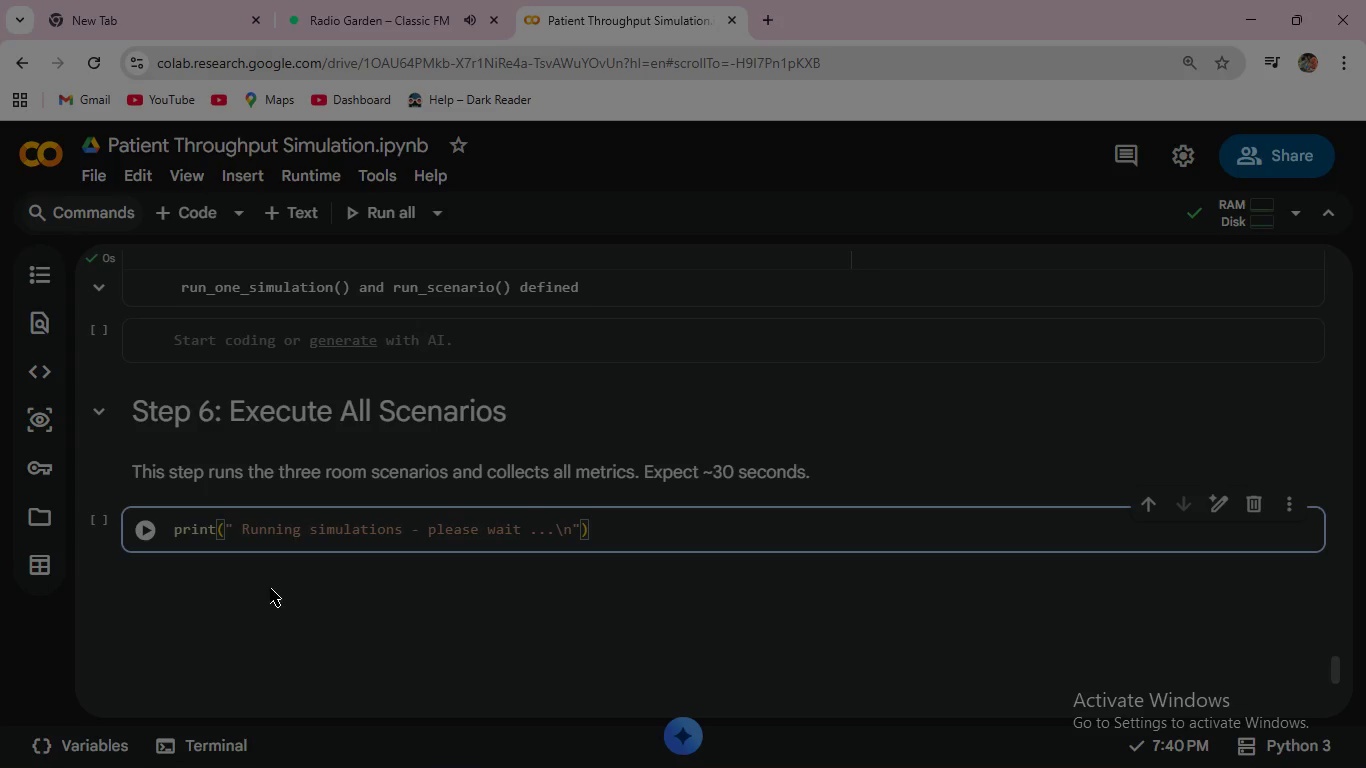 
key(ArrowRight)
 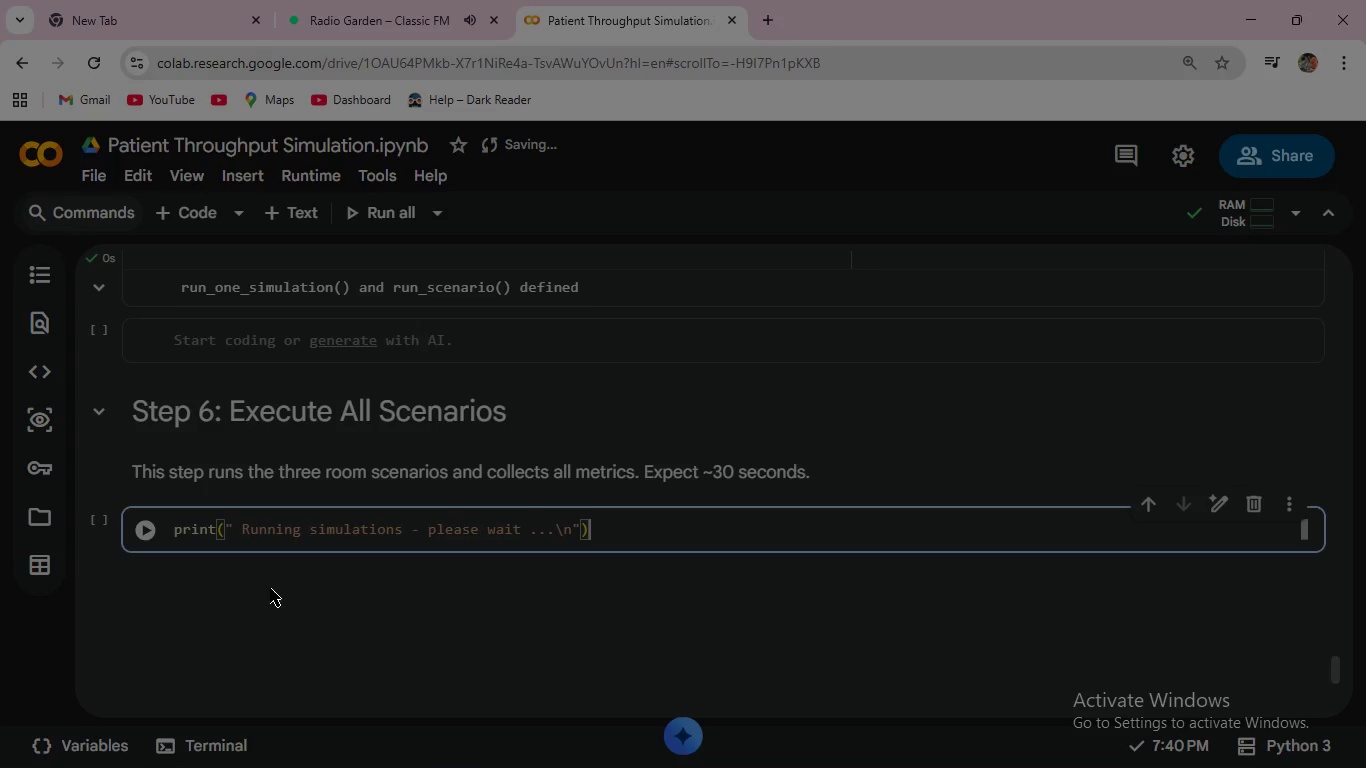 
key(ArrowRight)
 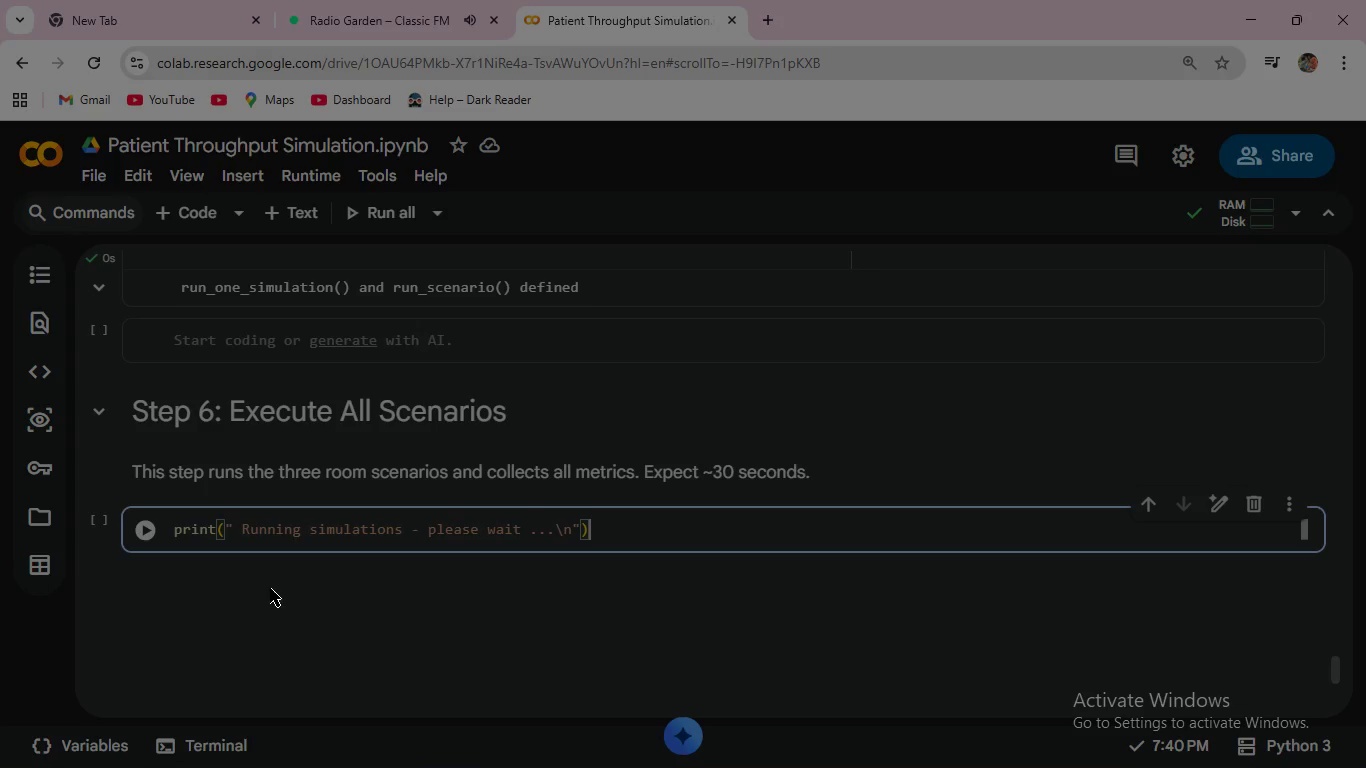 
key(Enter)
 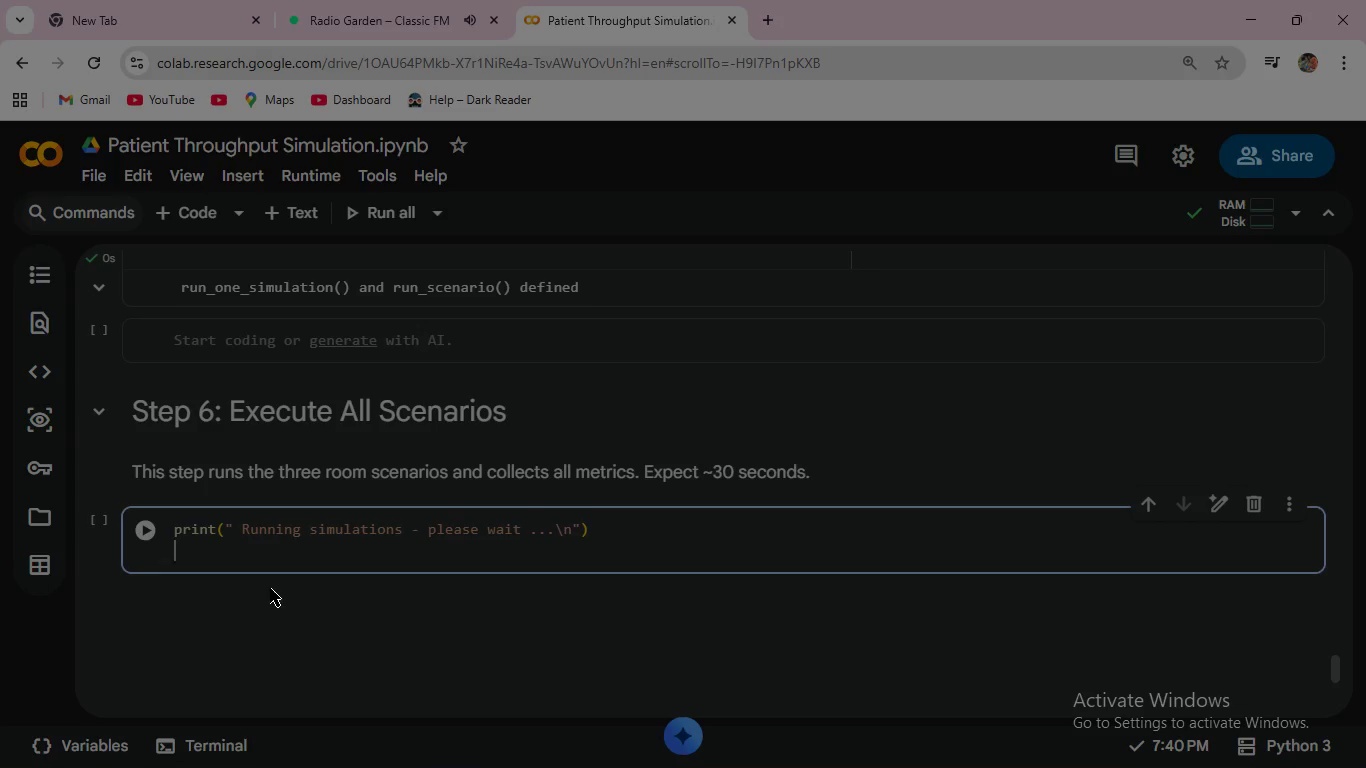 
type(resu)
 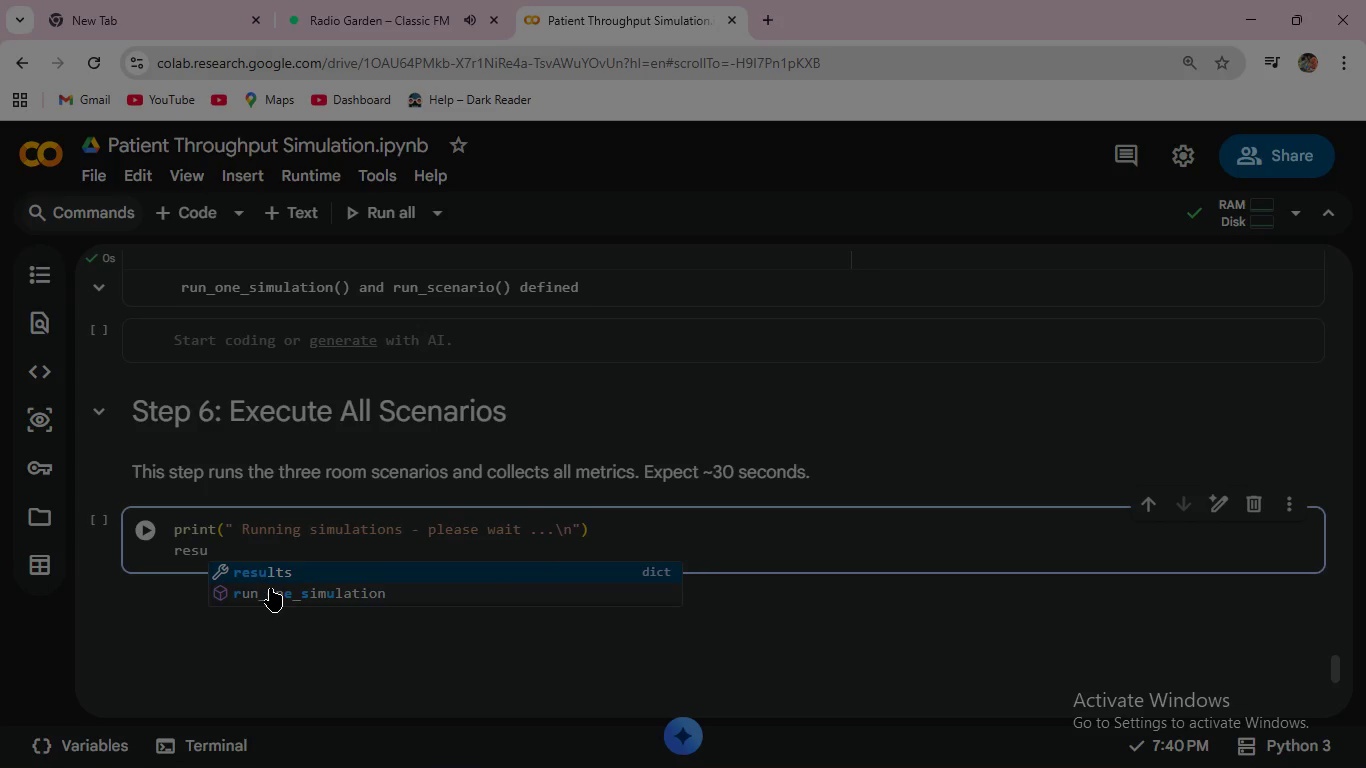 
key(Enter)
 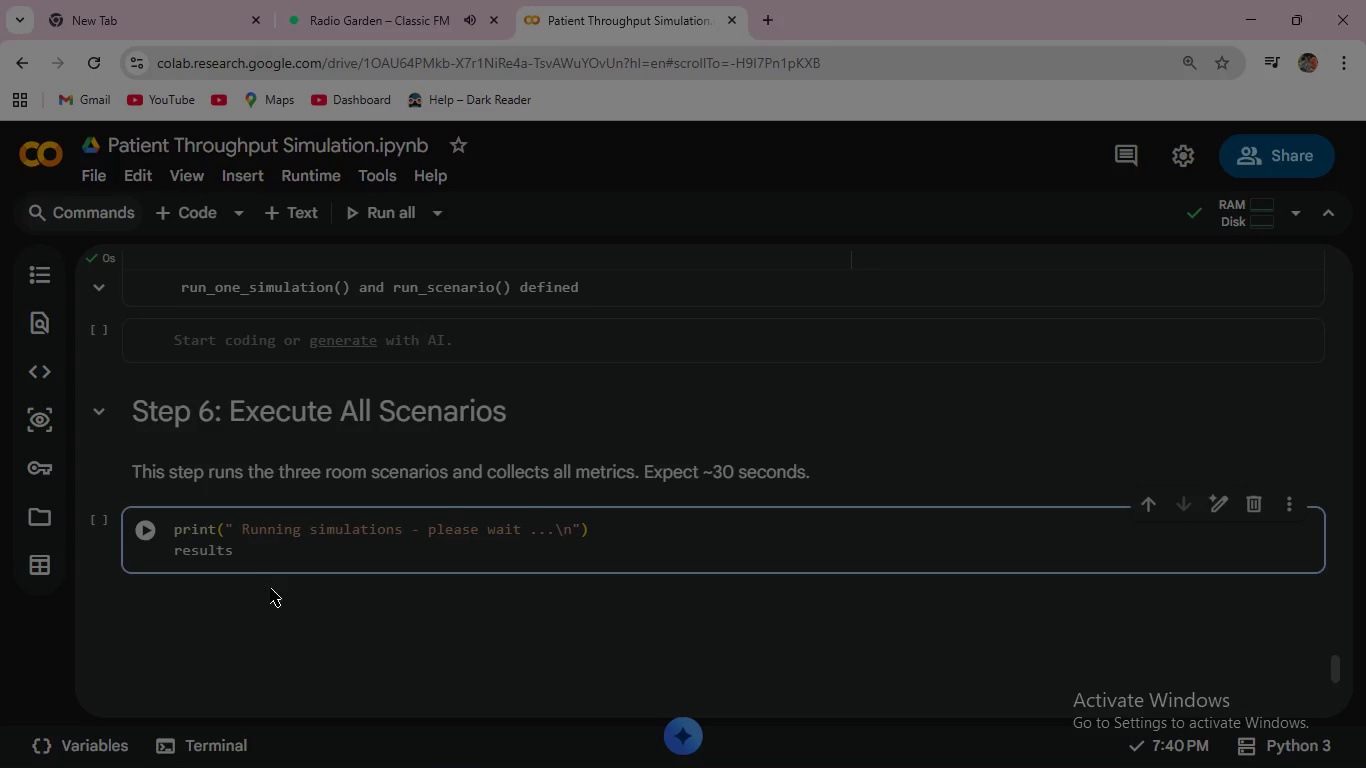 
key(Space)
 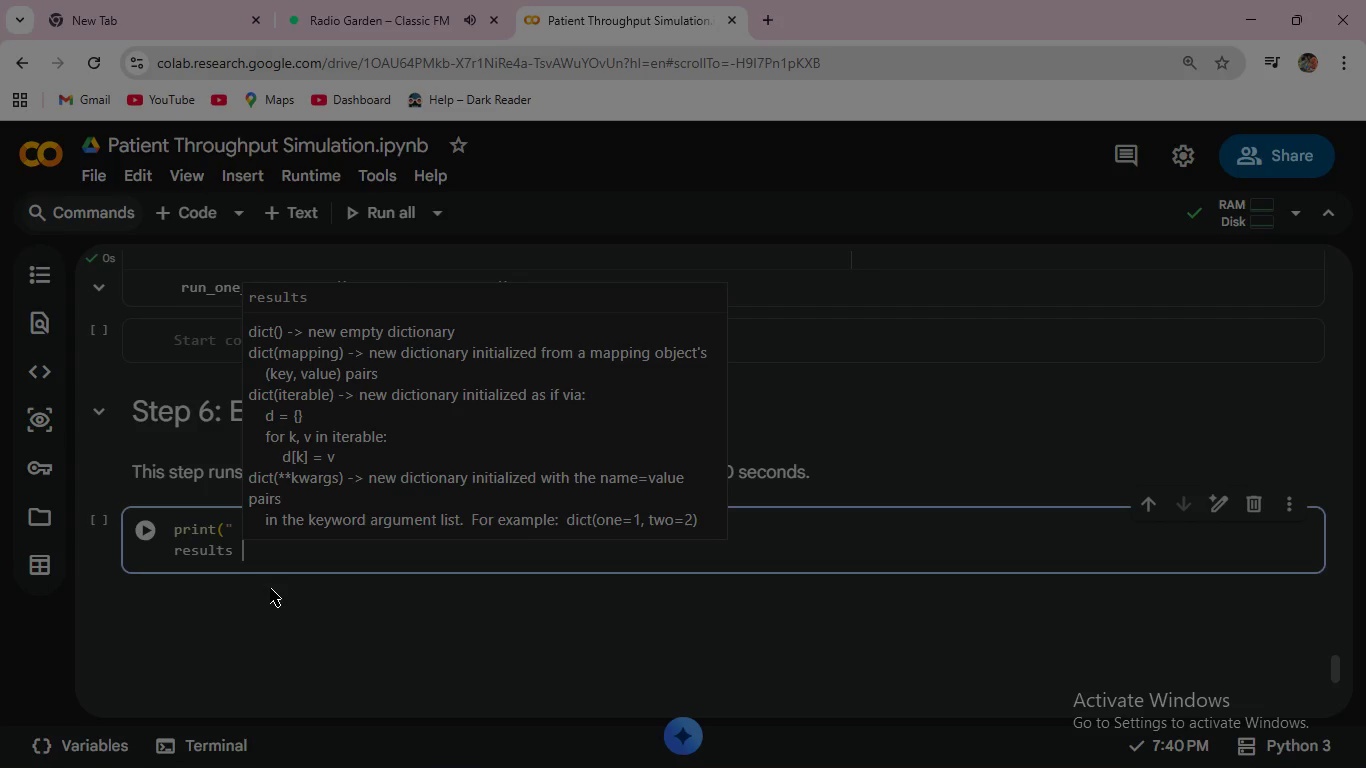 
key(Shift+ShiftRight)
 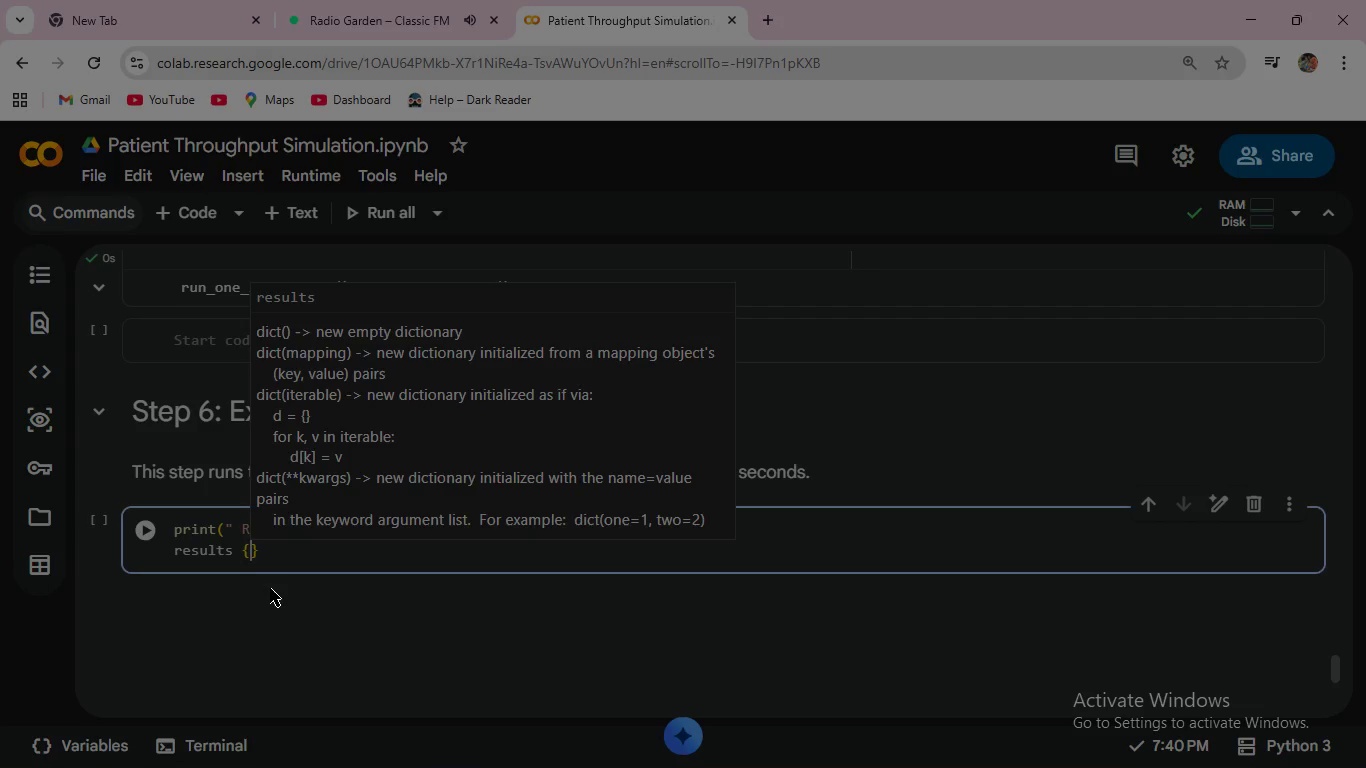 
key(Shift+BracketLeft)
 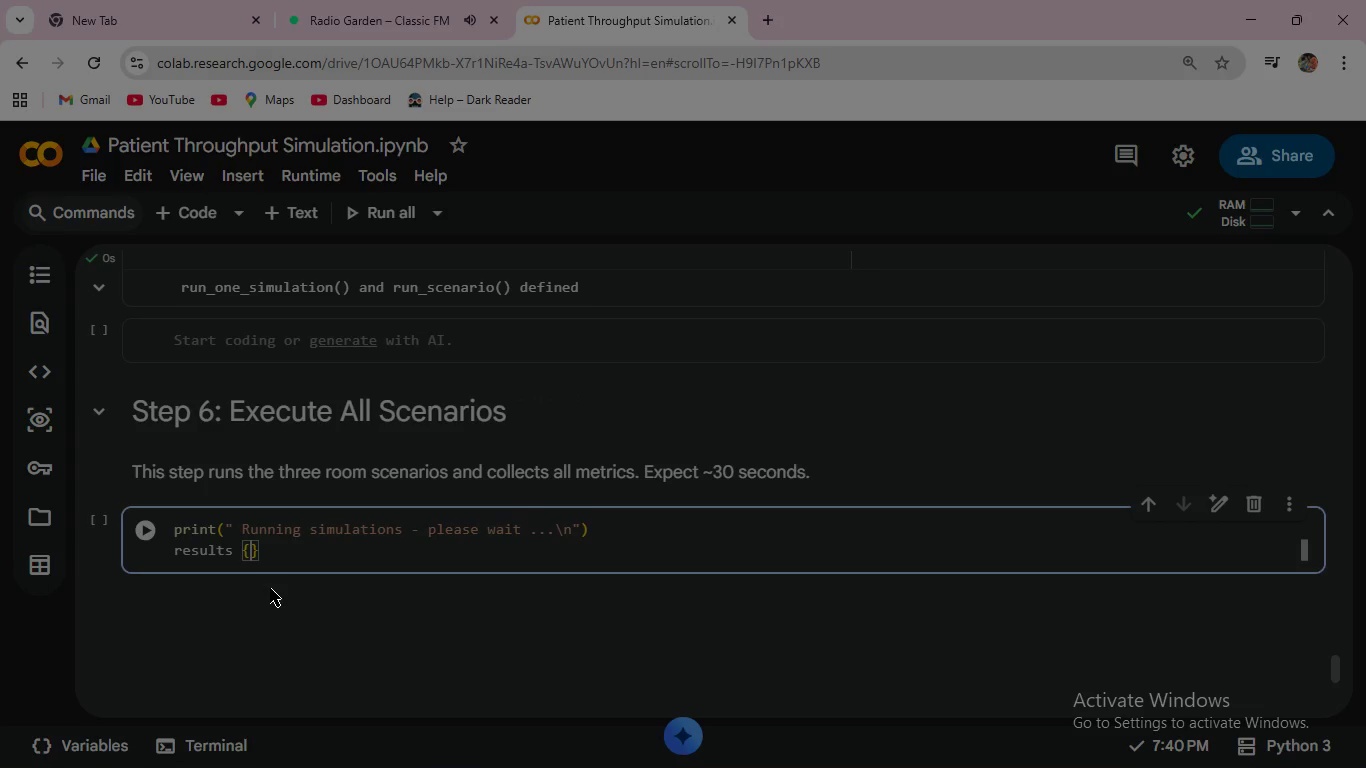 
key(ArrowRight)
 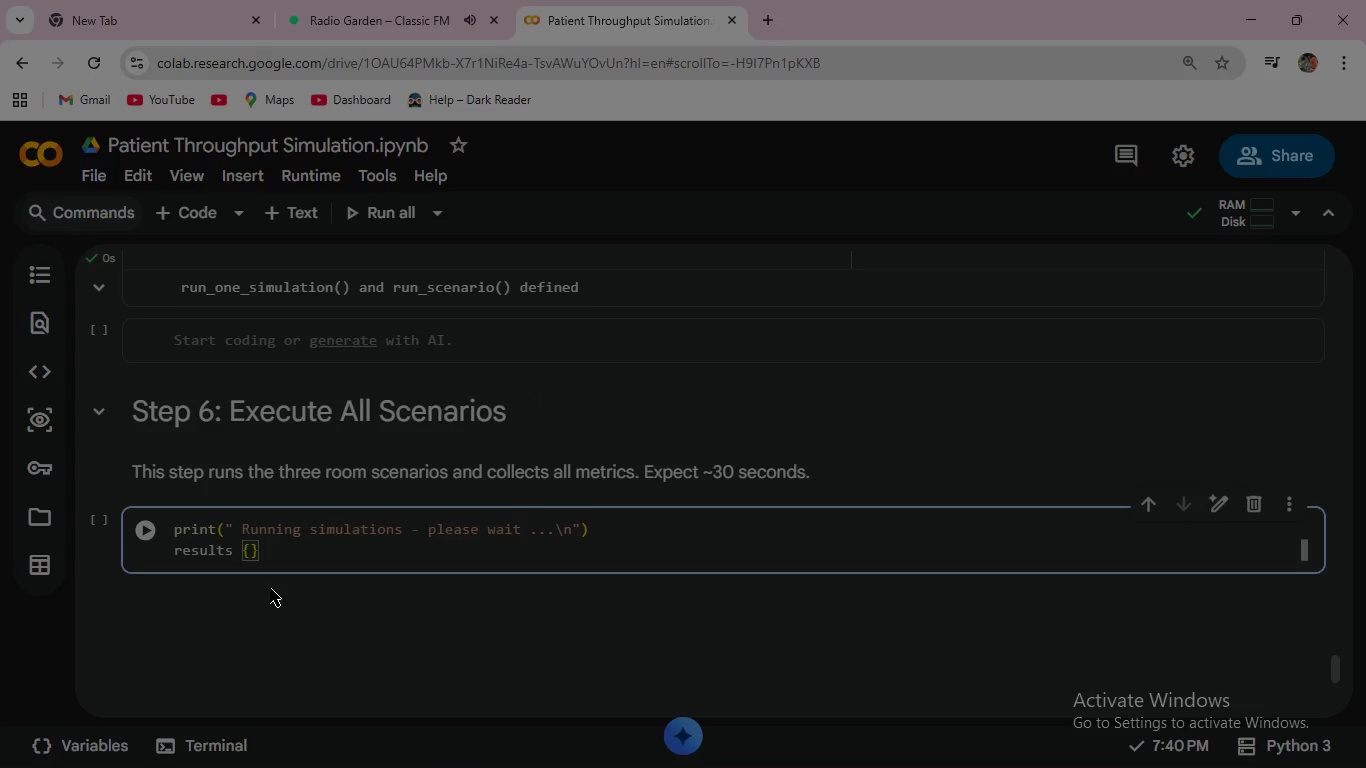 
key(Enter)
 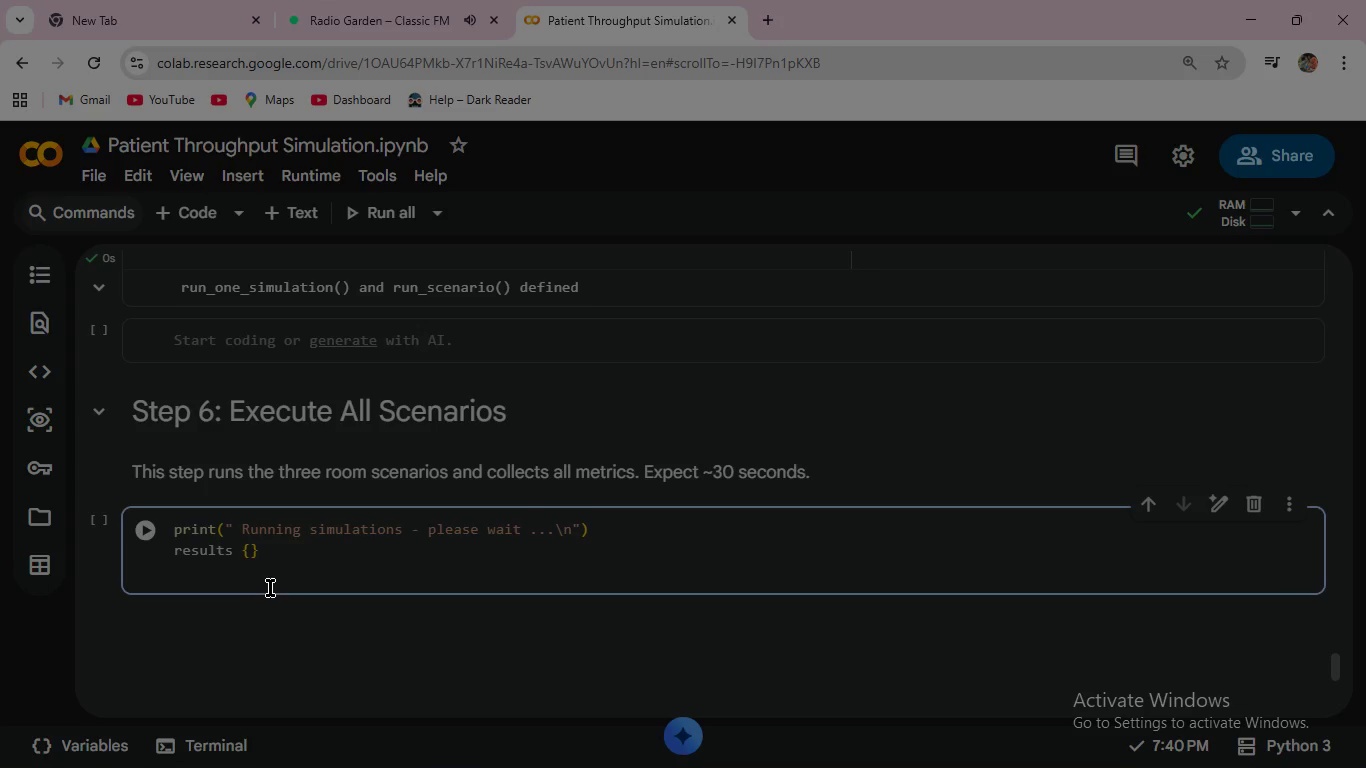 
key(Enter)
 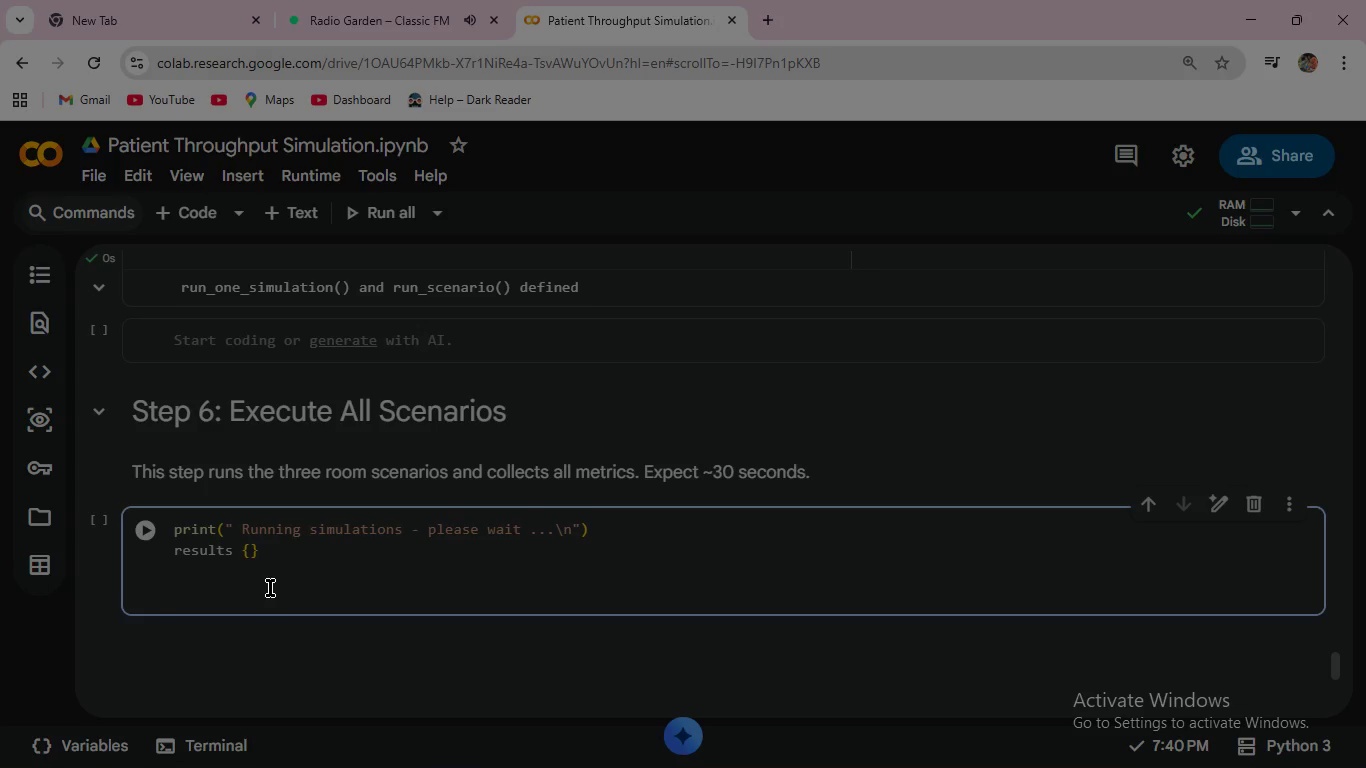 
type(for )
key(Backspace)
key(Backspace)
key(Backspace)
key(Backspace)
key(Backspace)
 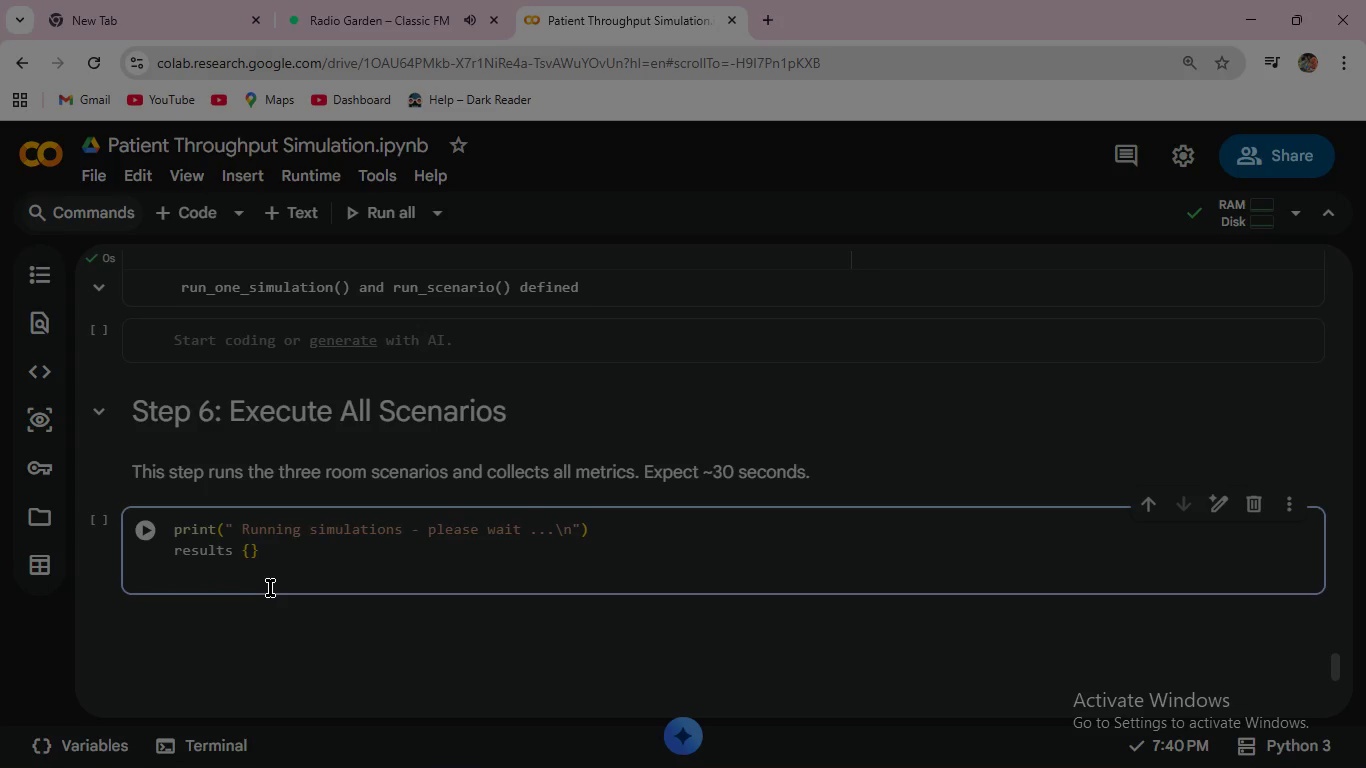 
key(Enter)
 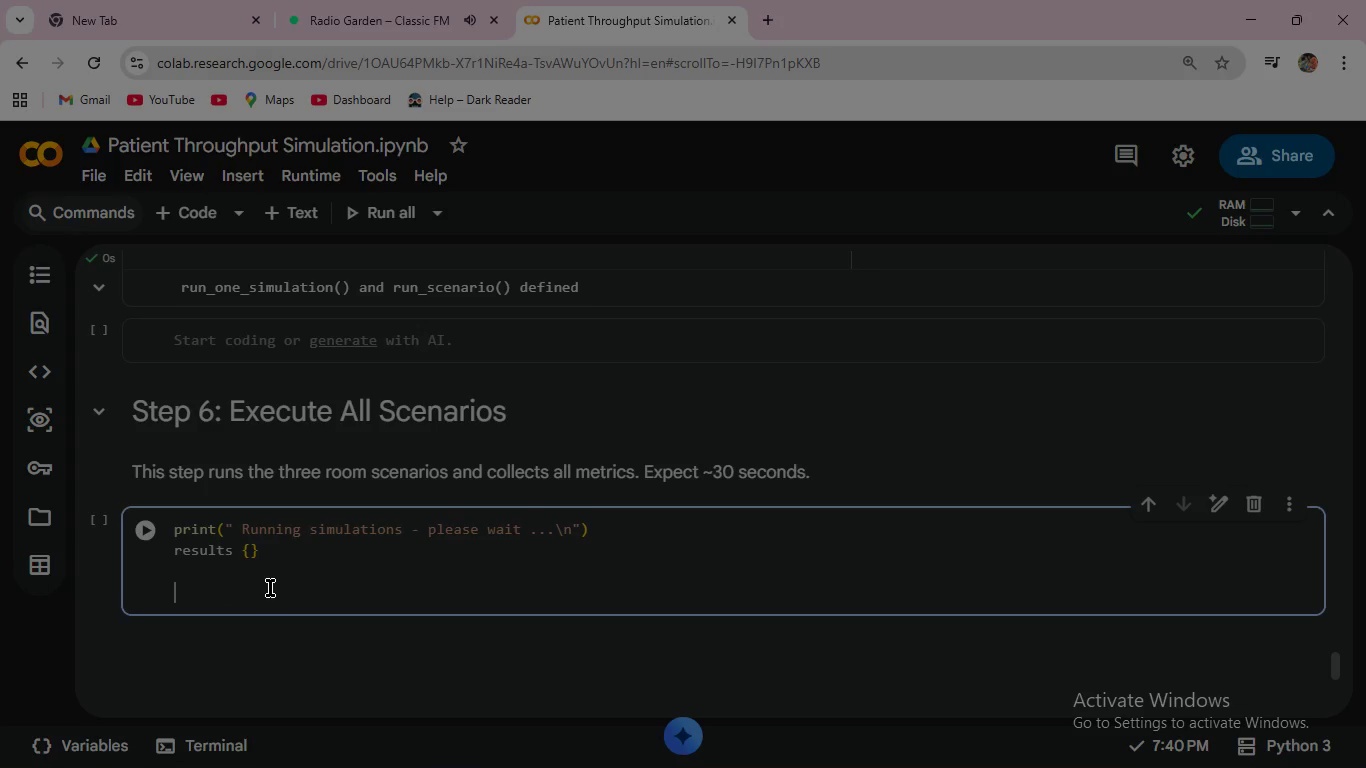 
type(for n_roo)
 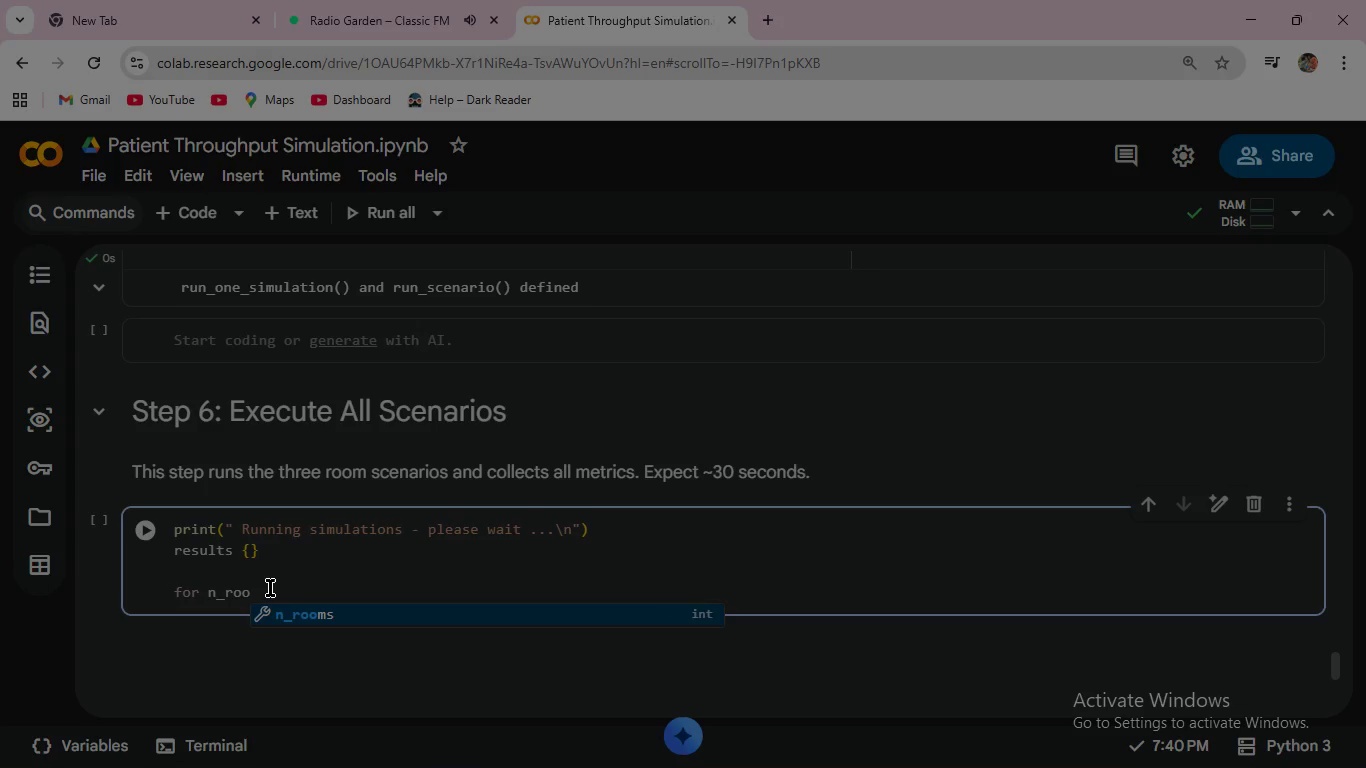 
key(Enter)
 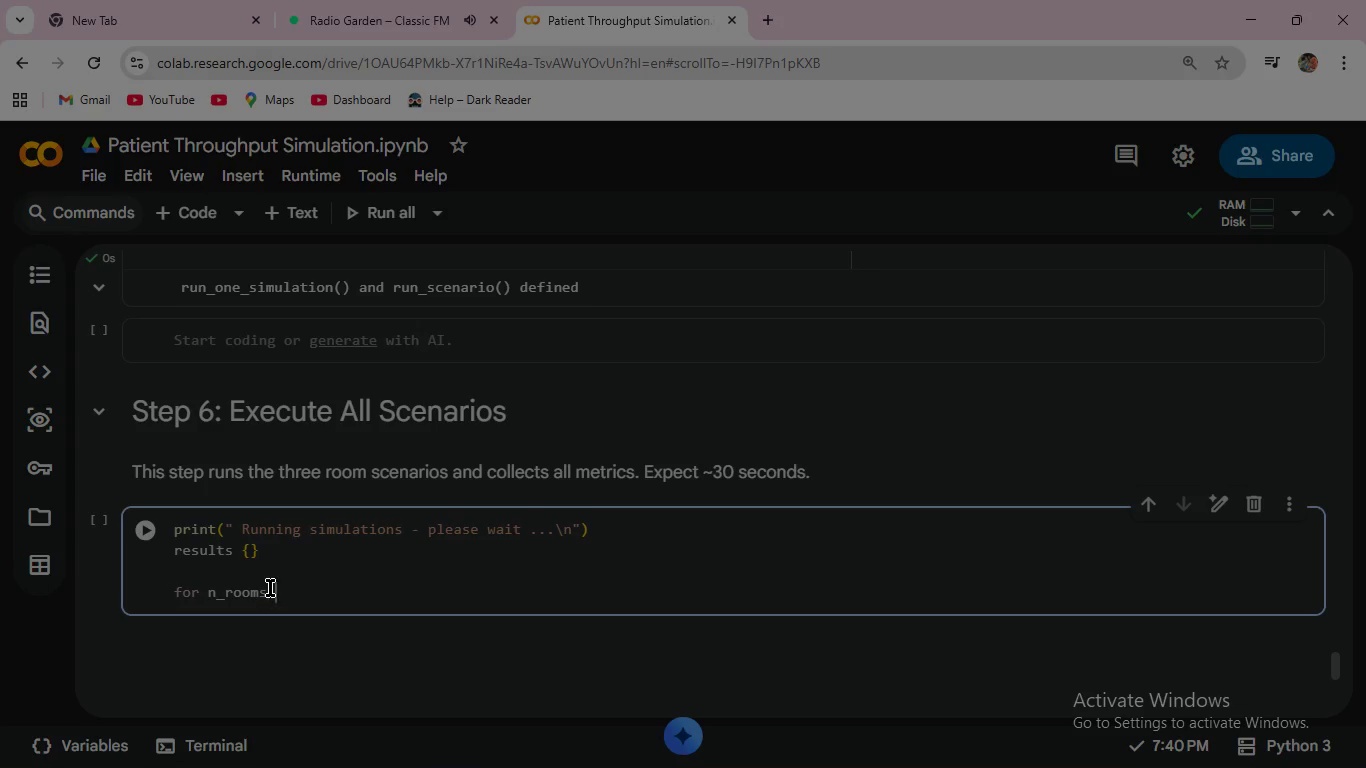 
type( in RO)
 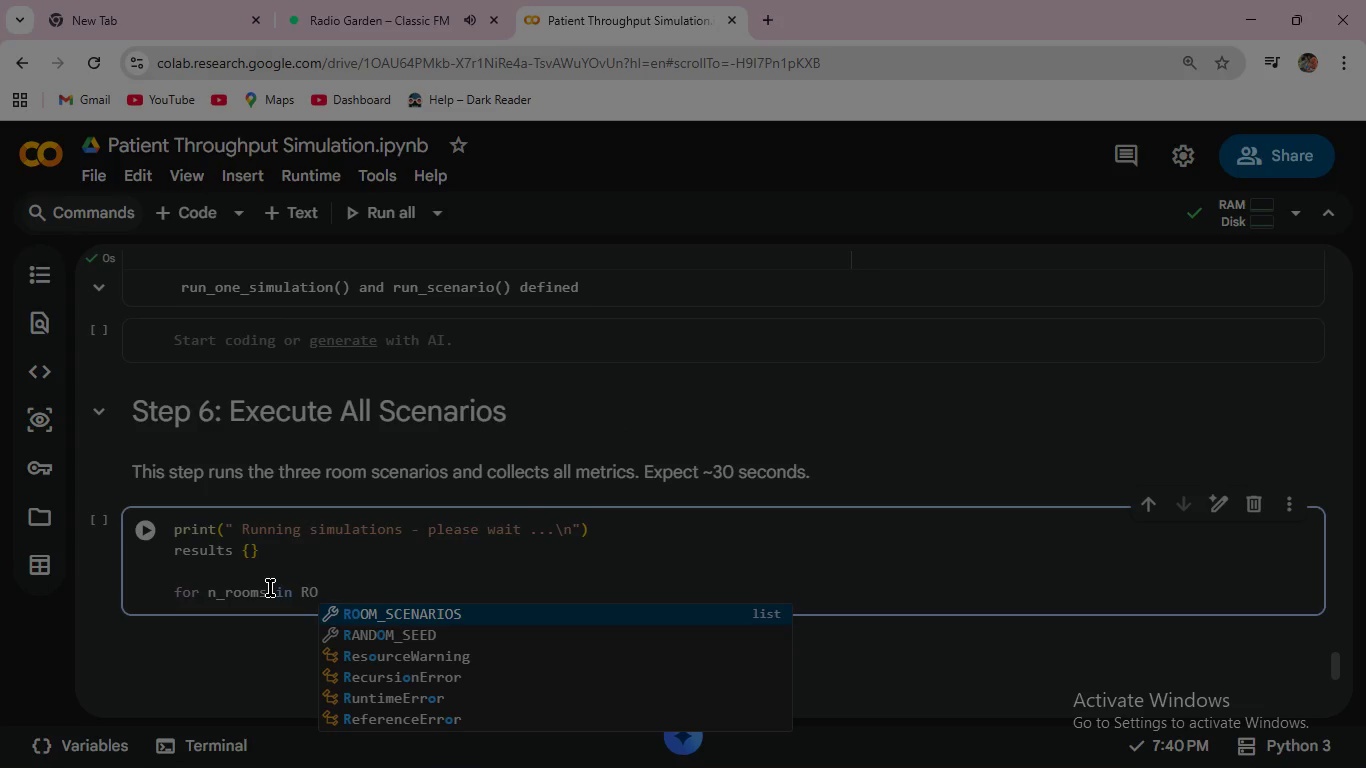 
key(Enter)
 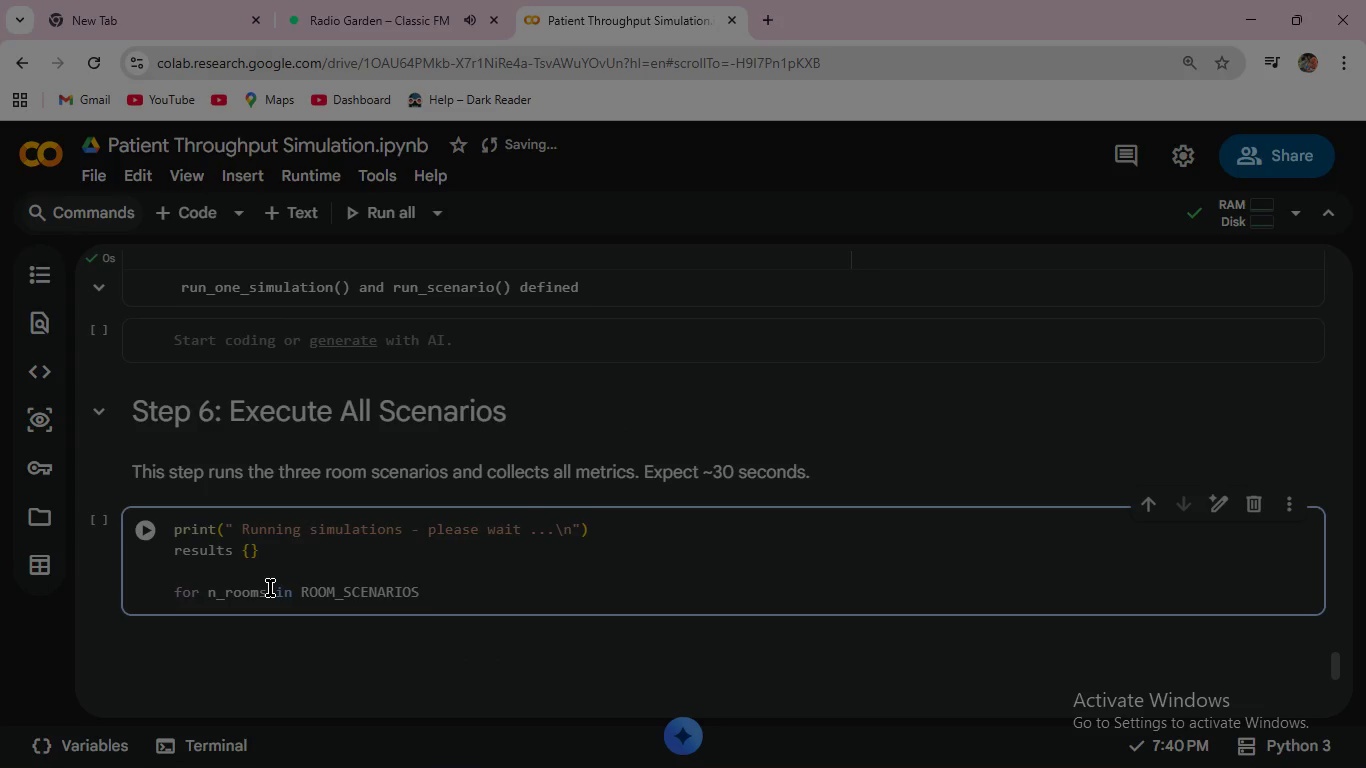 
key(Shift+Semicolon)
 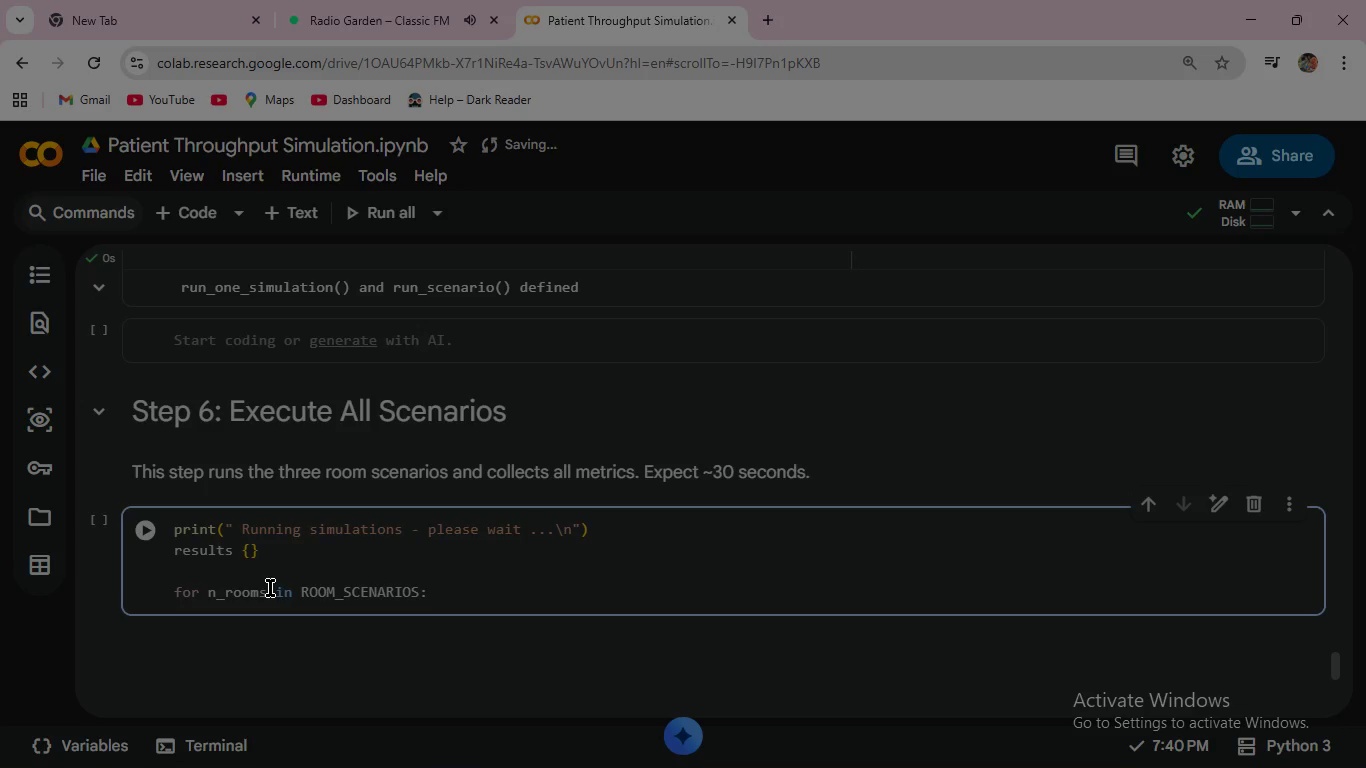 
key(Enter)
 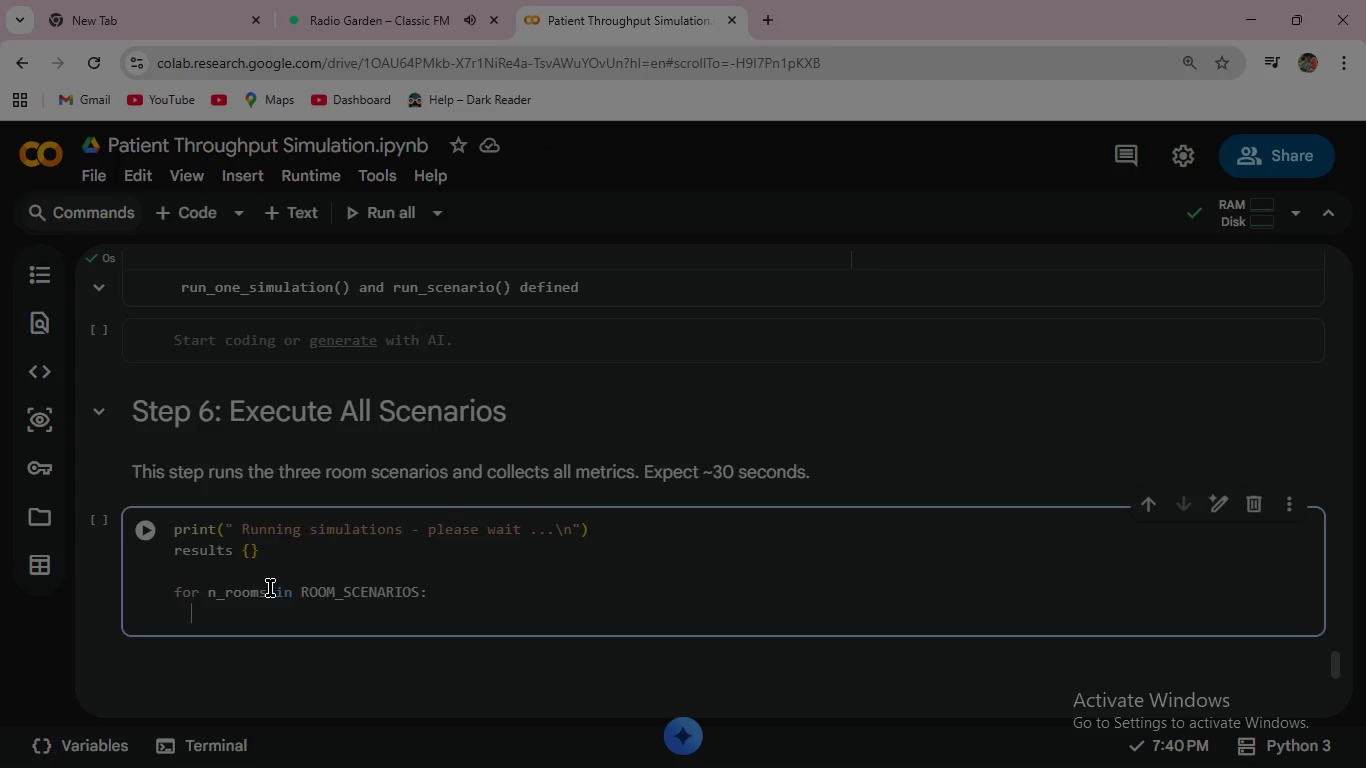 
wait(8.11)
 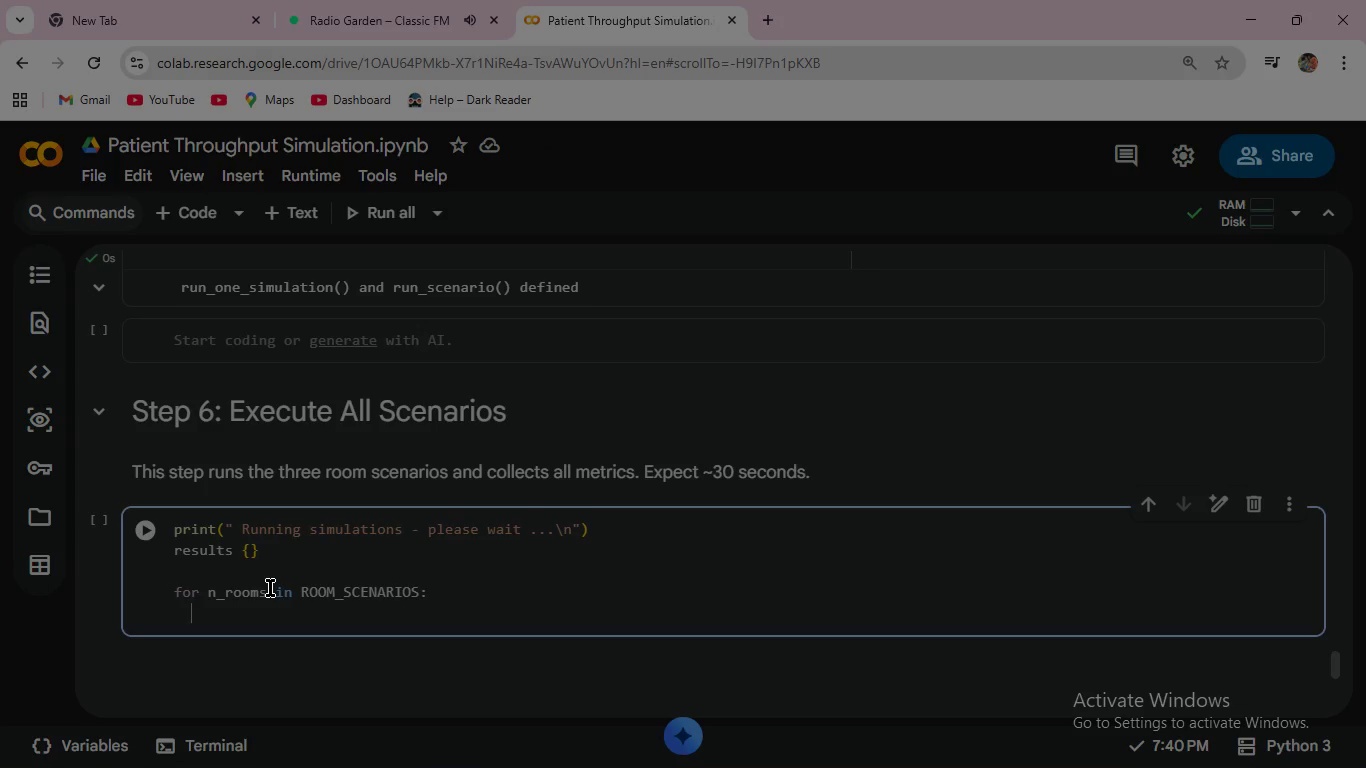 
key(Space)
 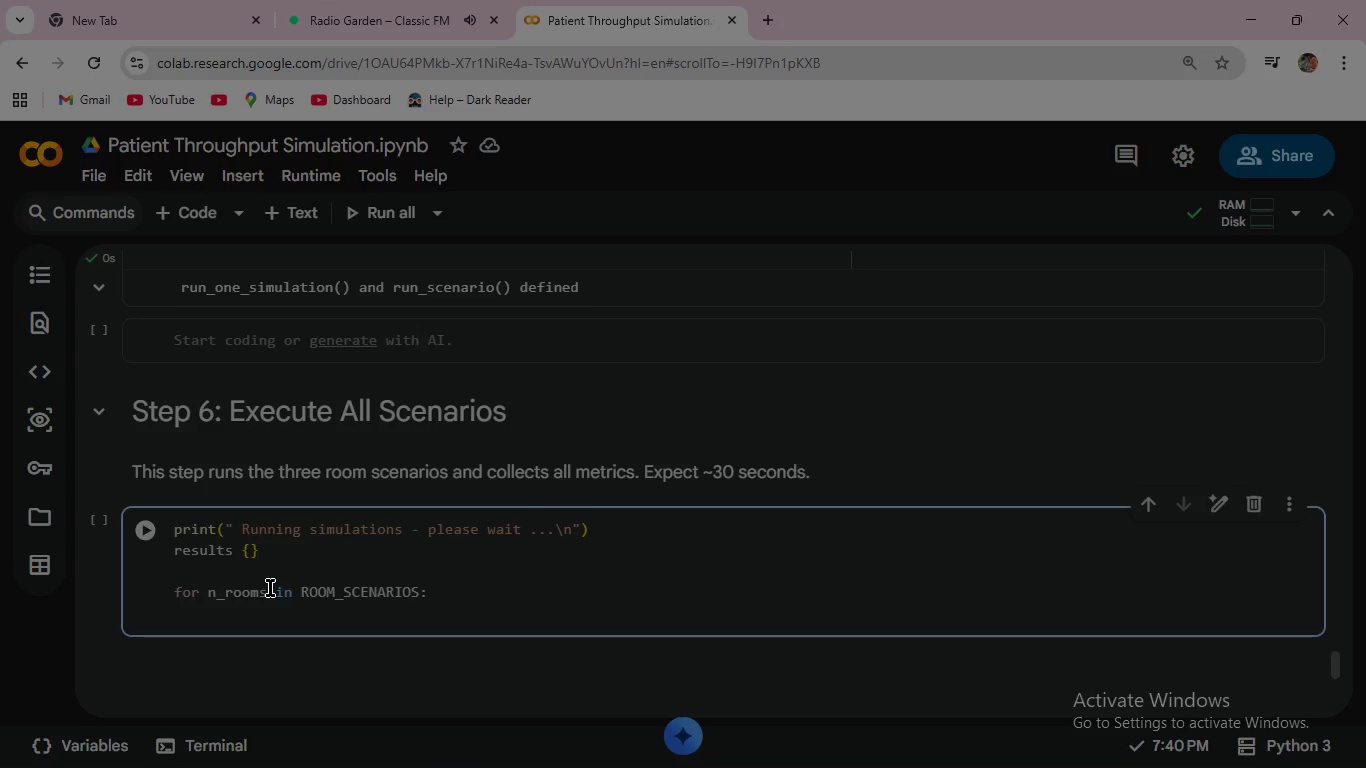 
type(print(f" Simulating {n)
 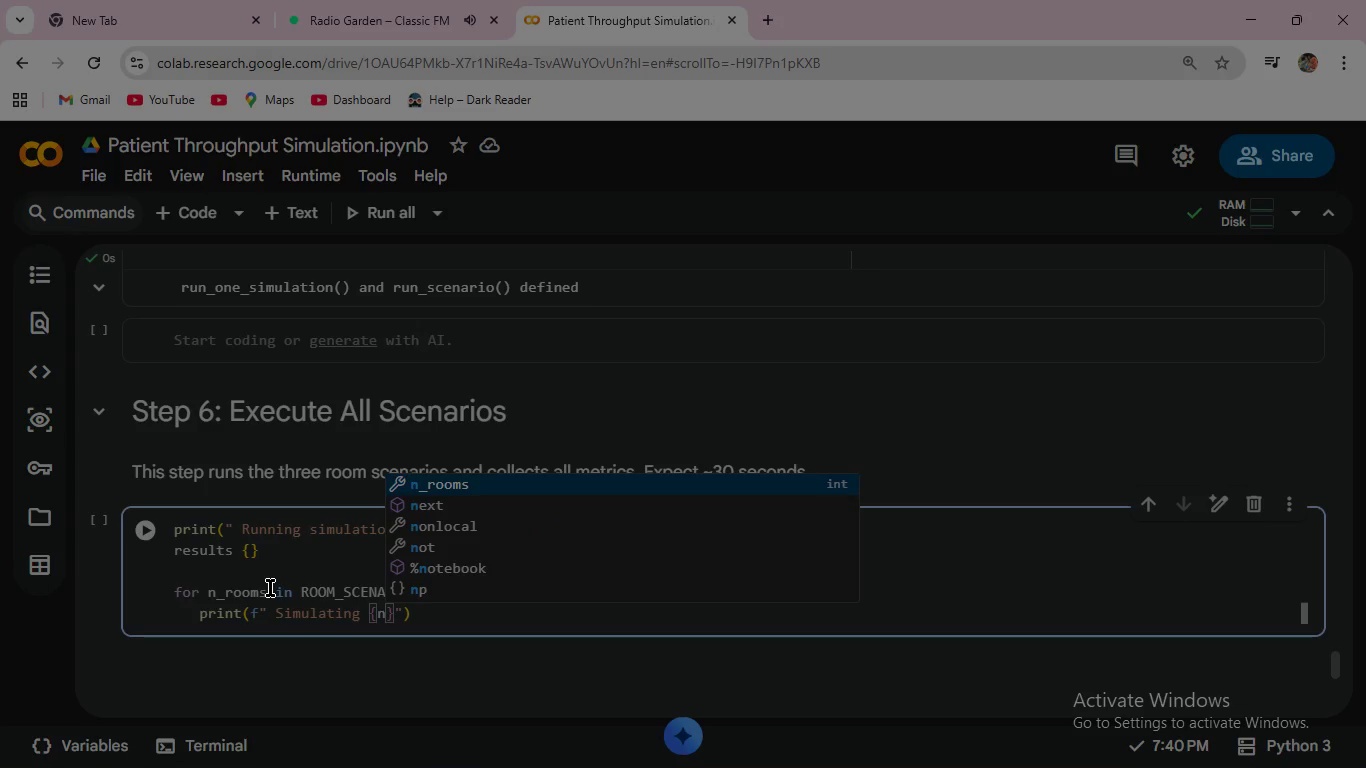 
key(Enter)
 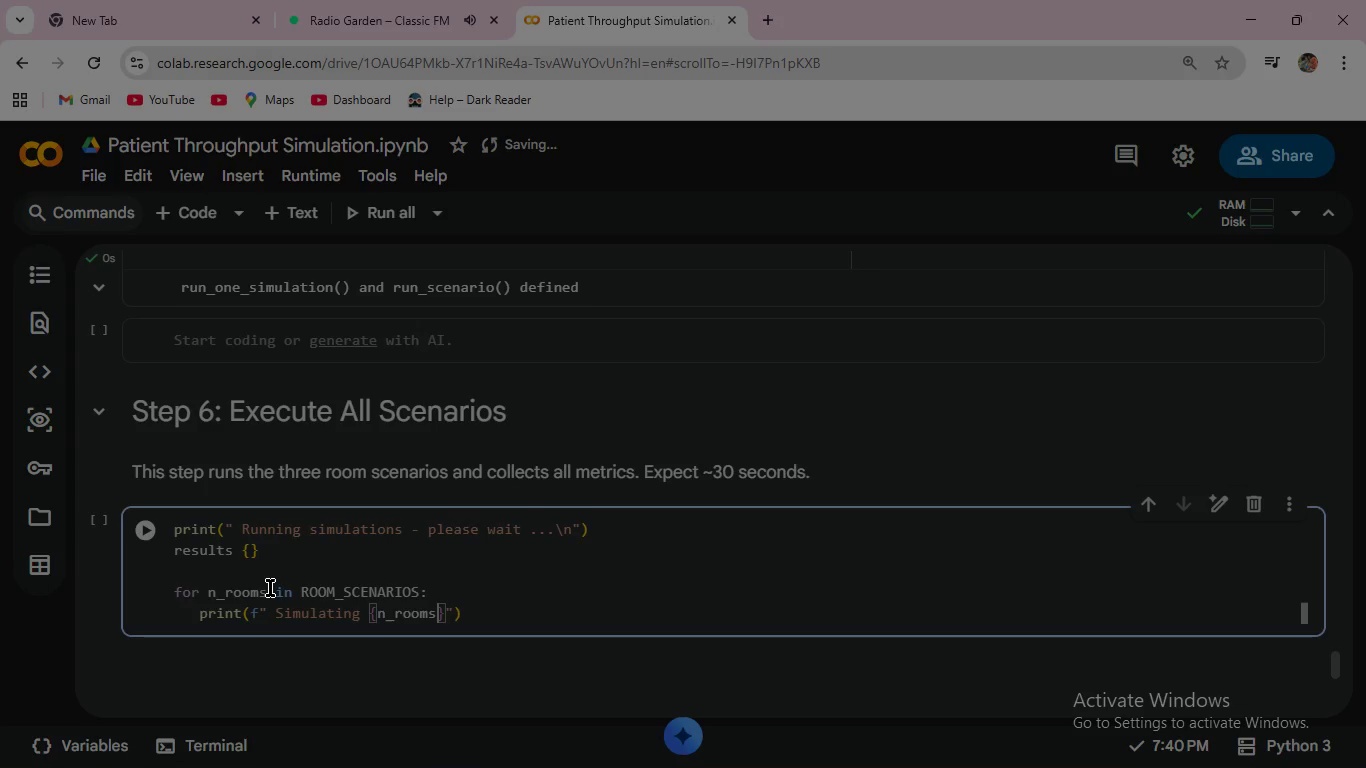 
key(ArrowRight)
 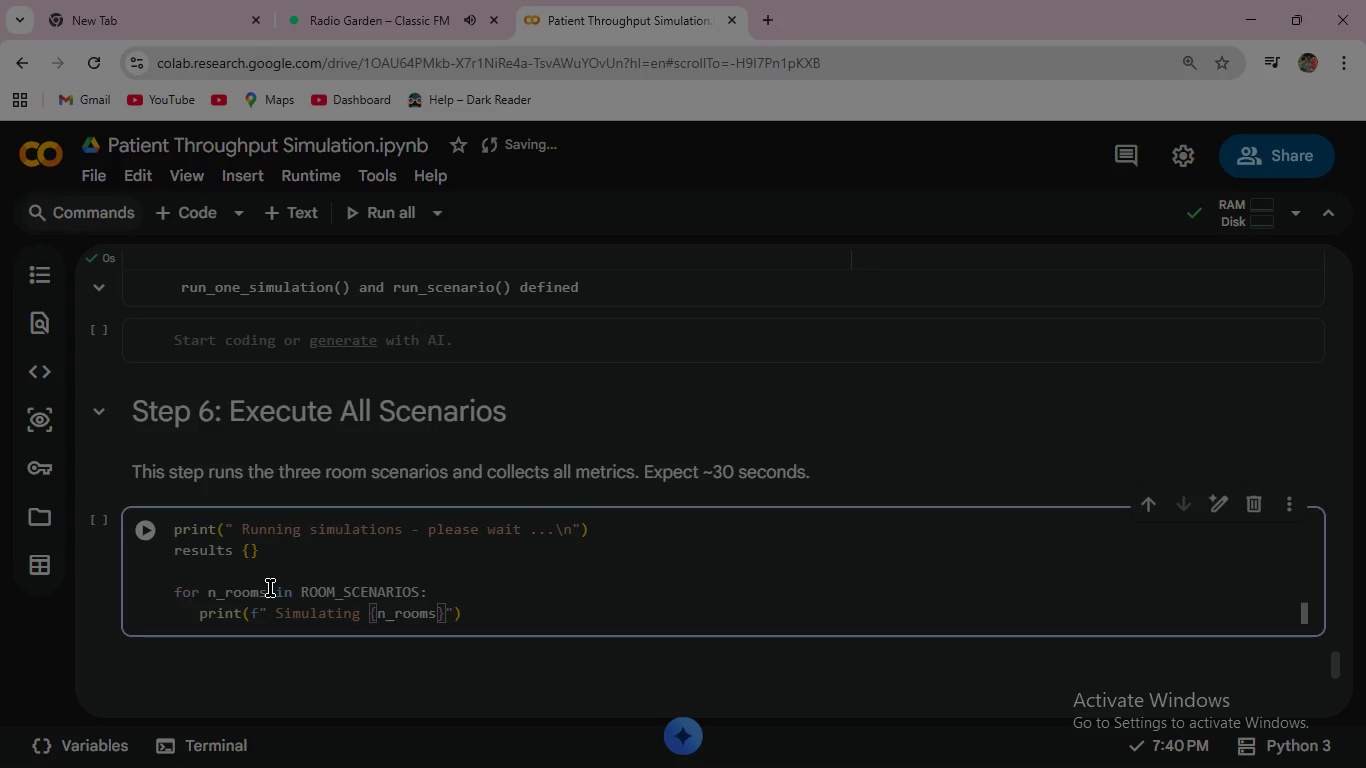 
type( exam rooms * {)
 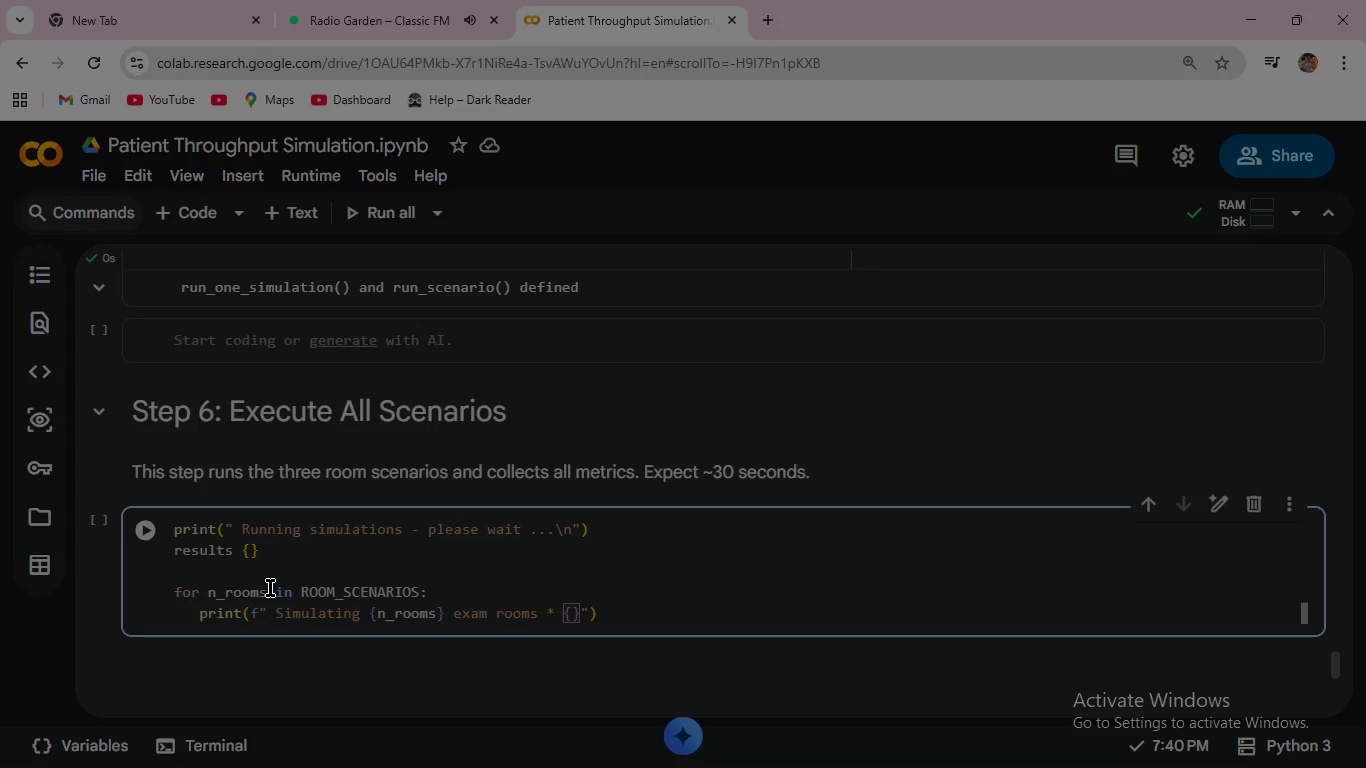 
wait(32.17)
 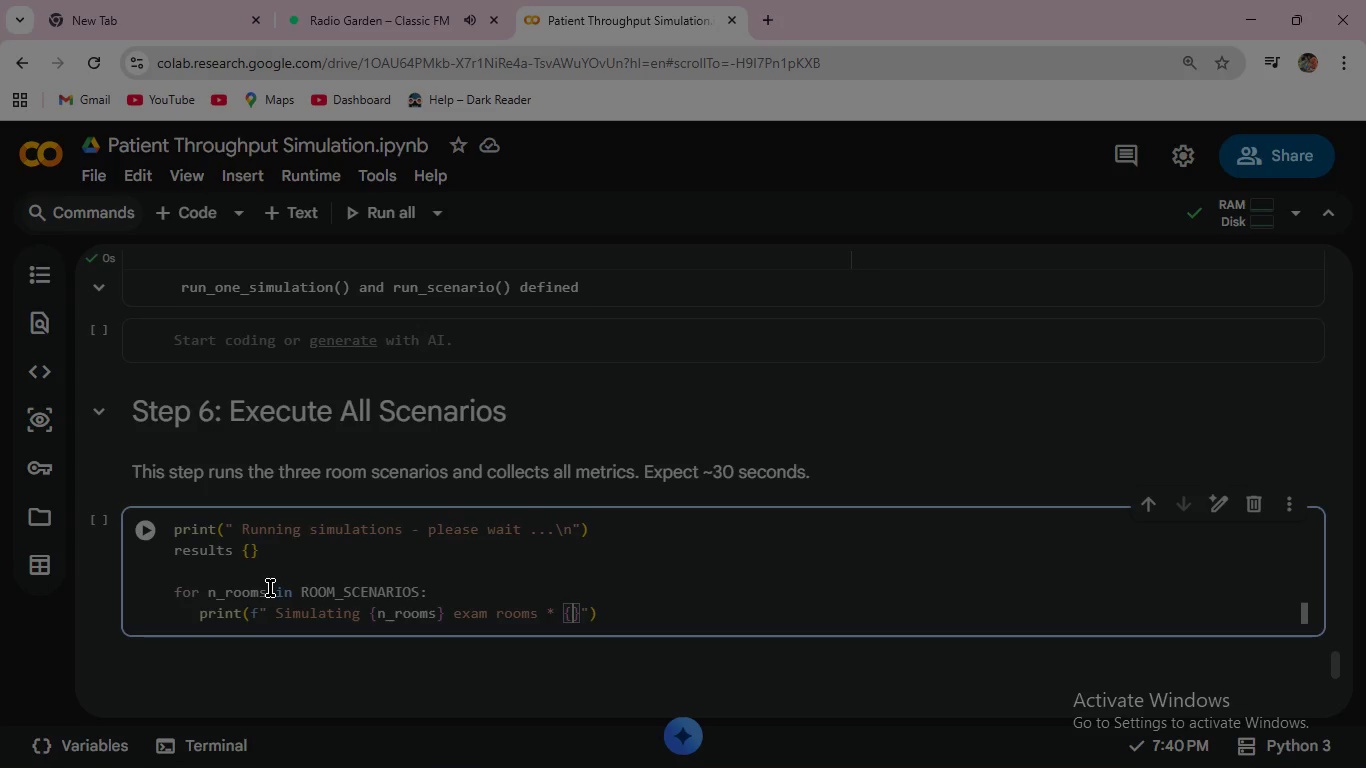 
type(SIM)
 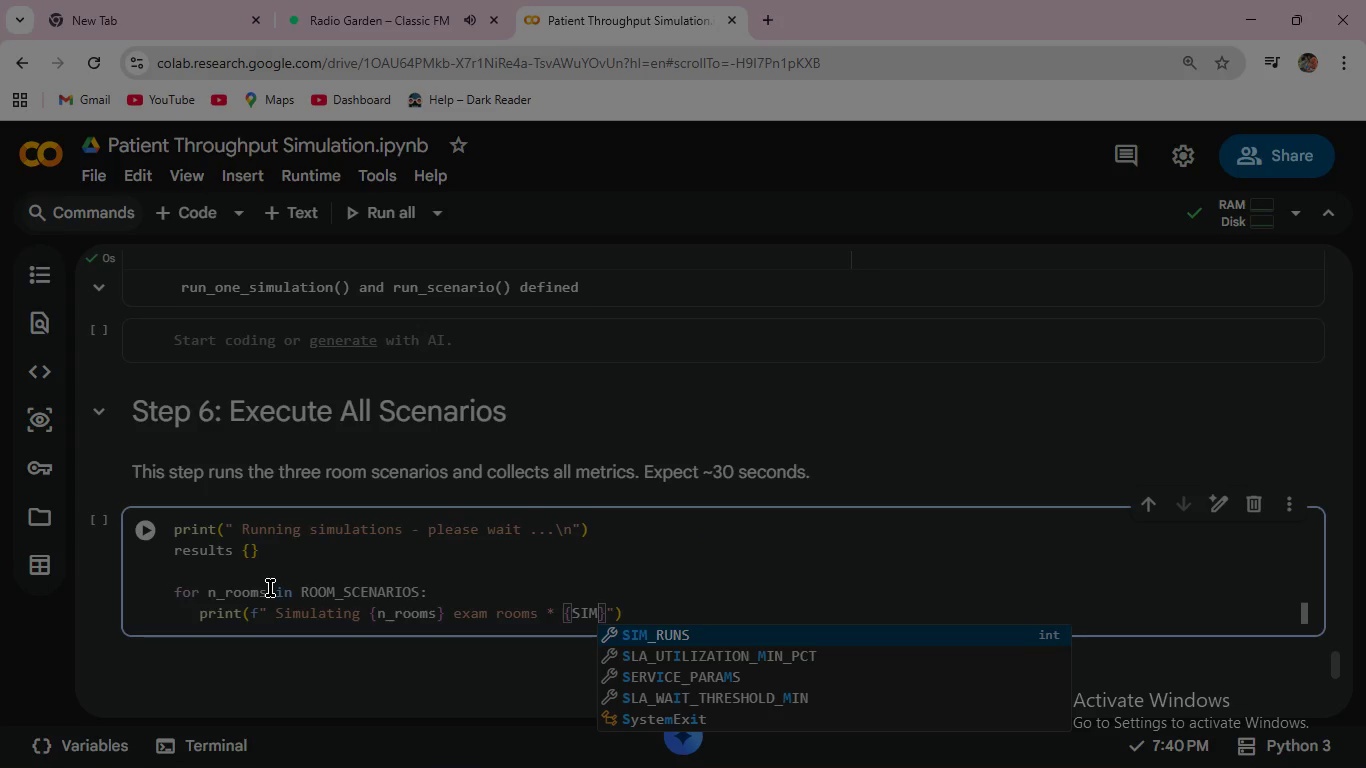 
key(Enter)
 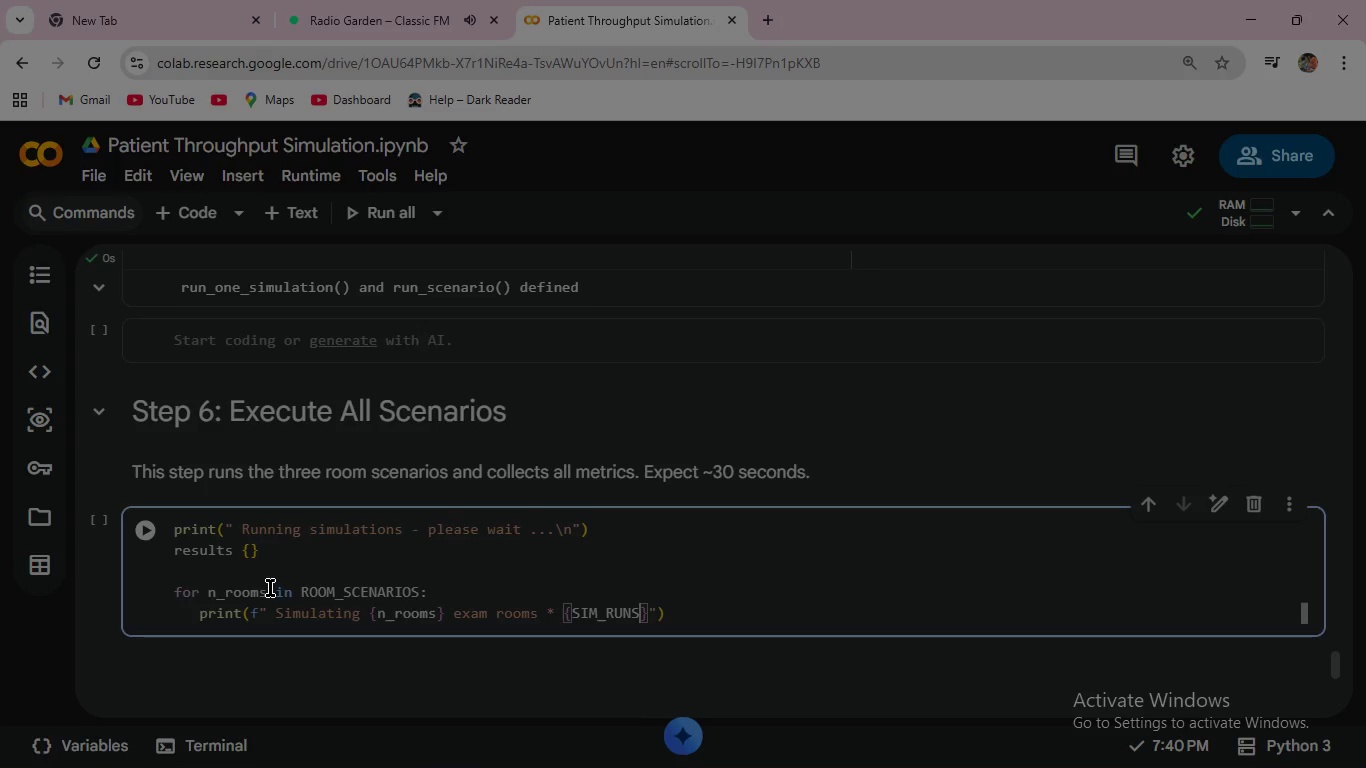 
key(ArrowRight)
 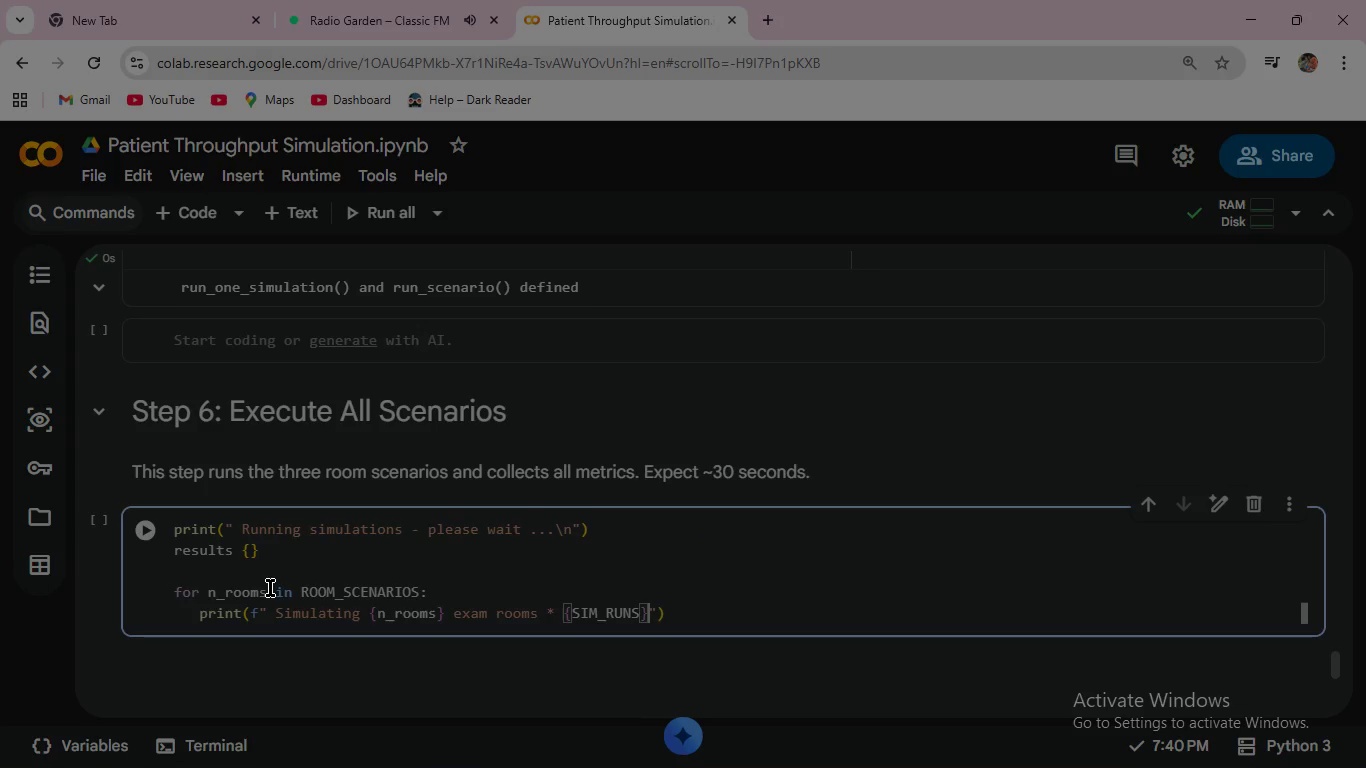 
key(ArrowRight)
 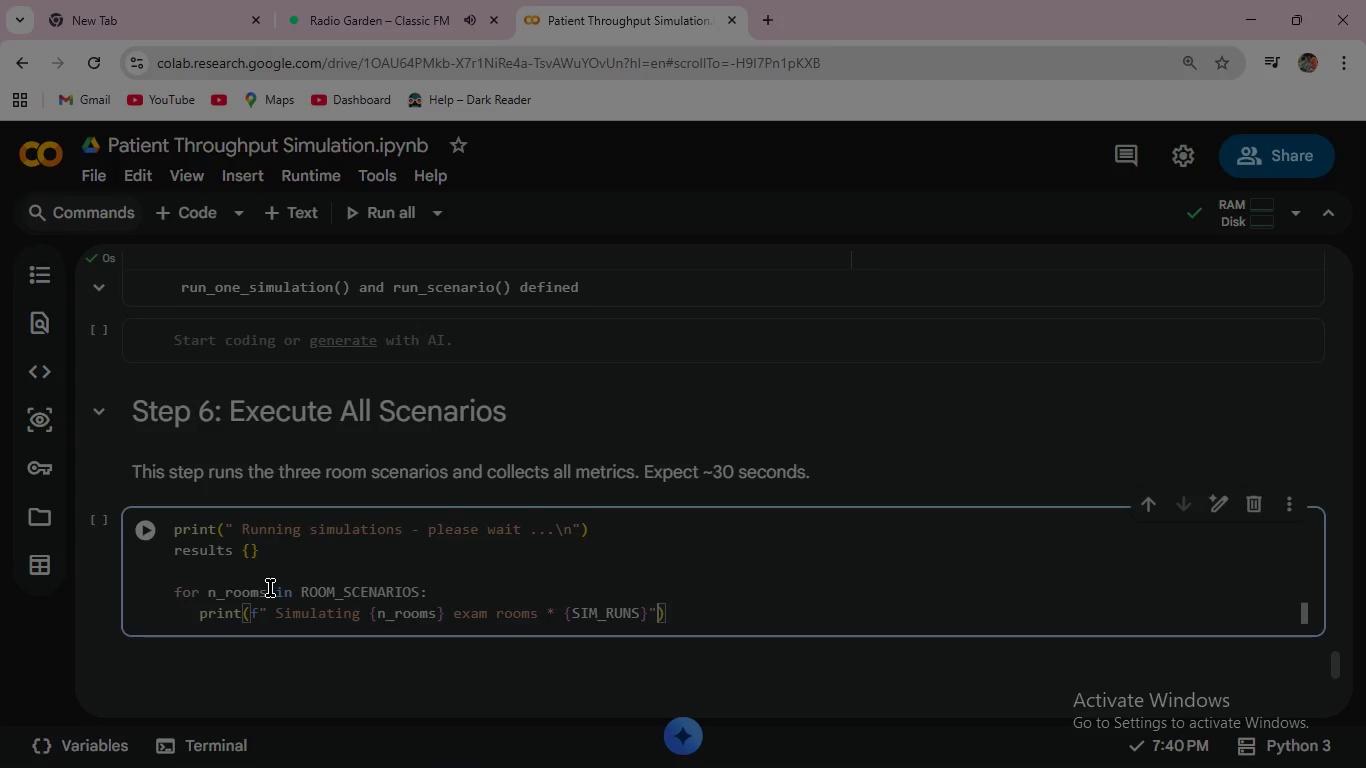 
key(ArrowLeft)
 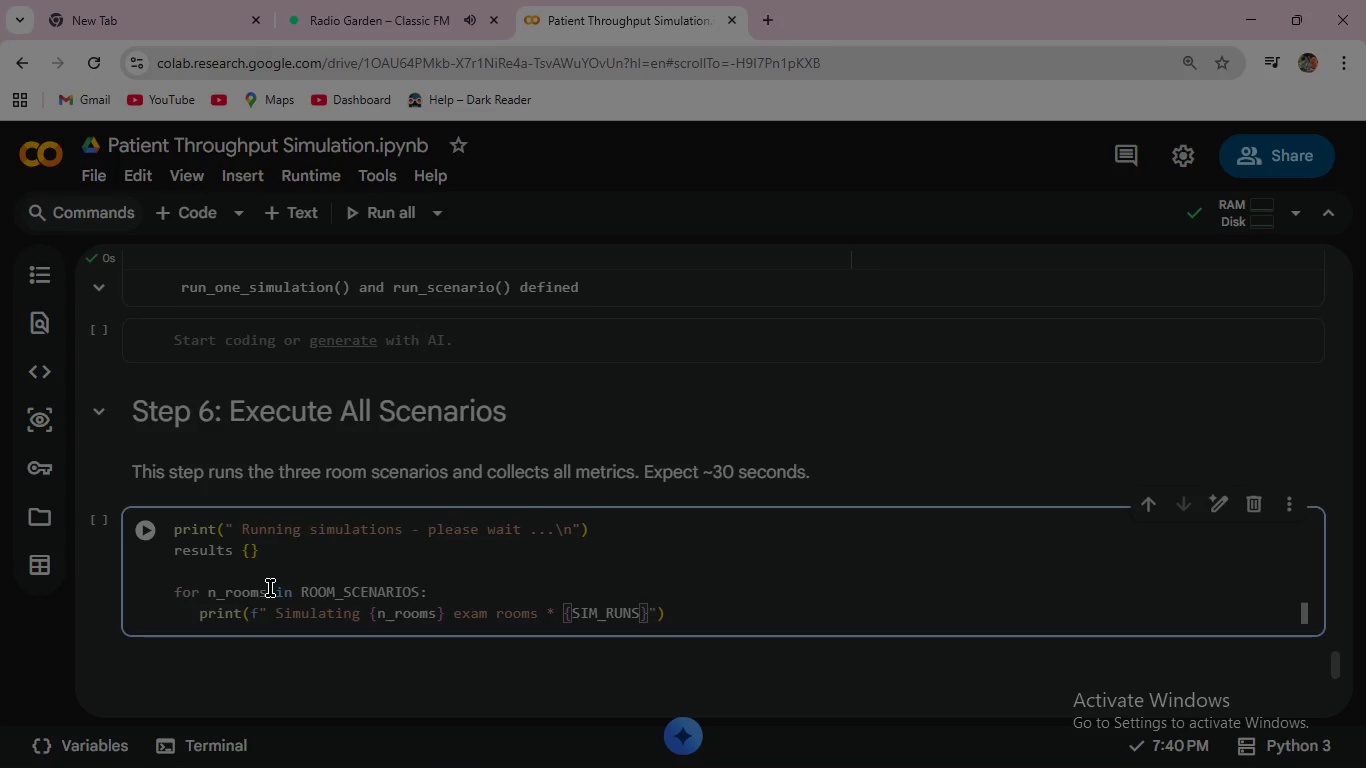 
type( runs ...)
 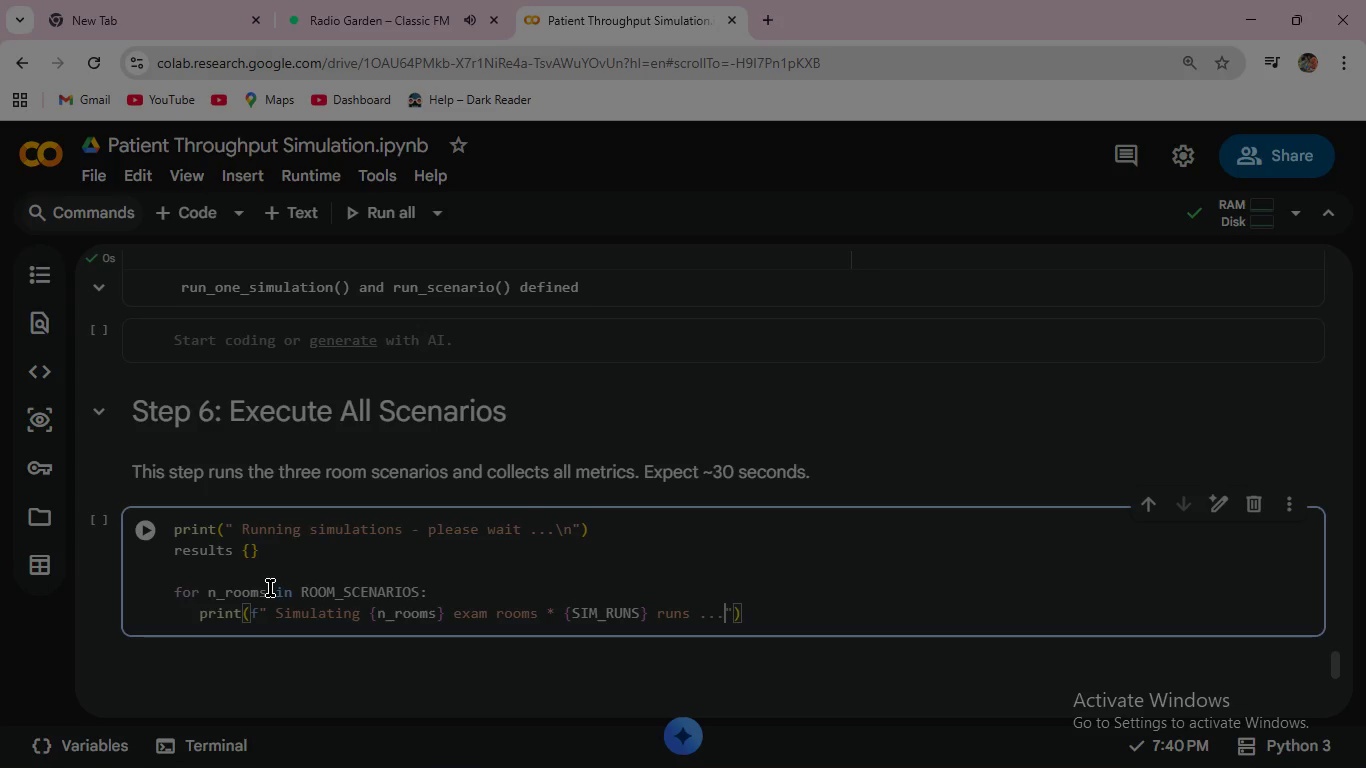 
key(ArrowRight)
 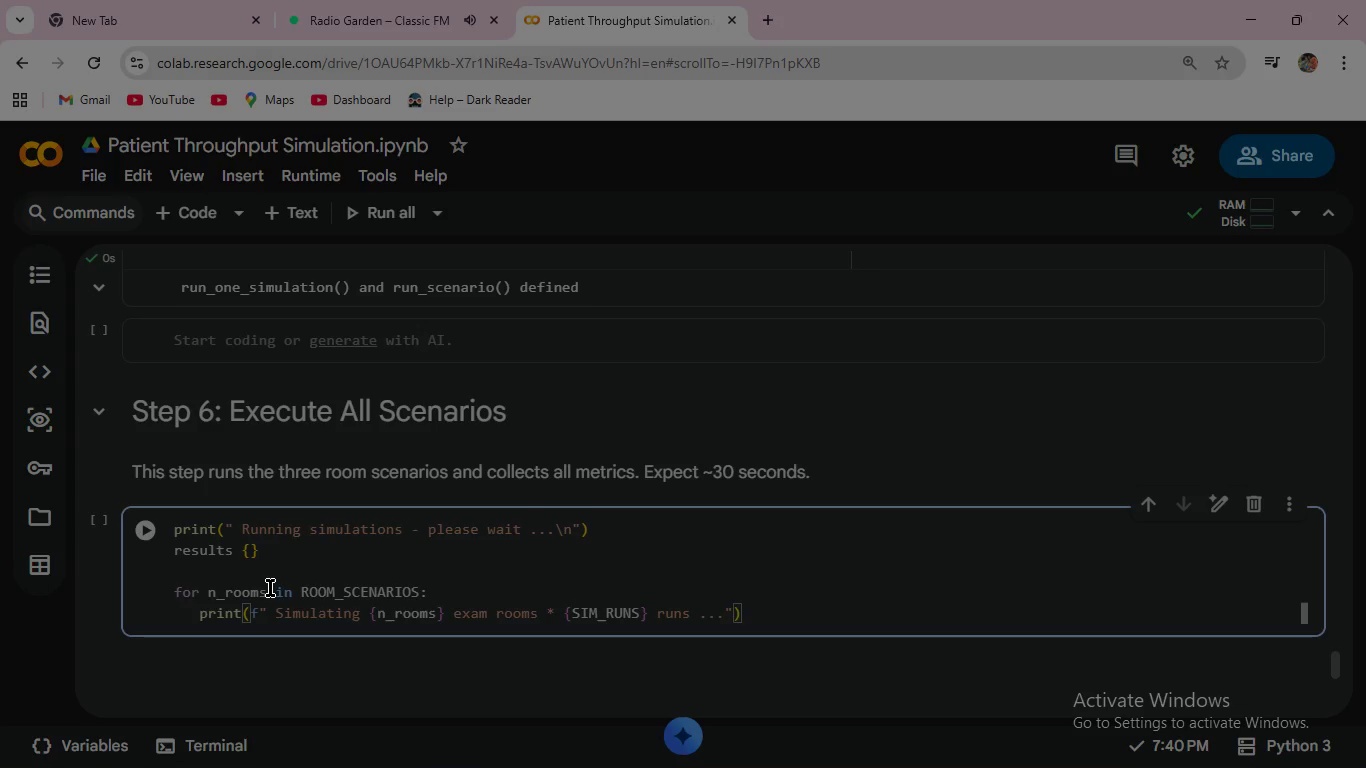 
type(, end=" )
 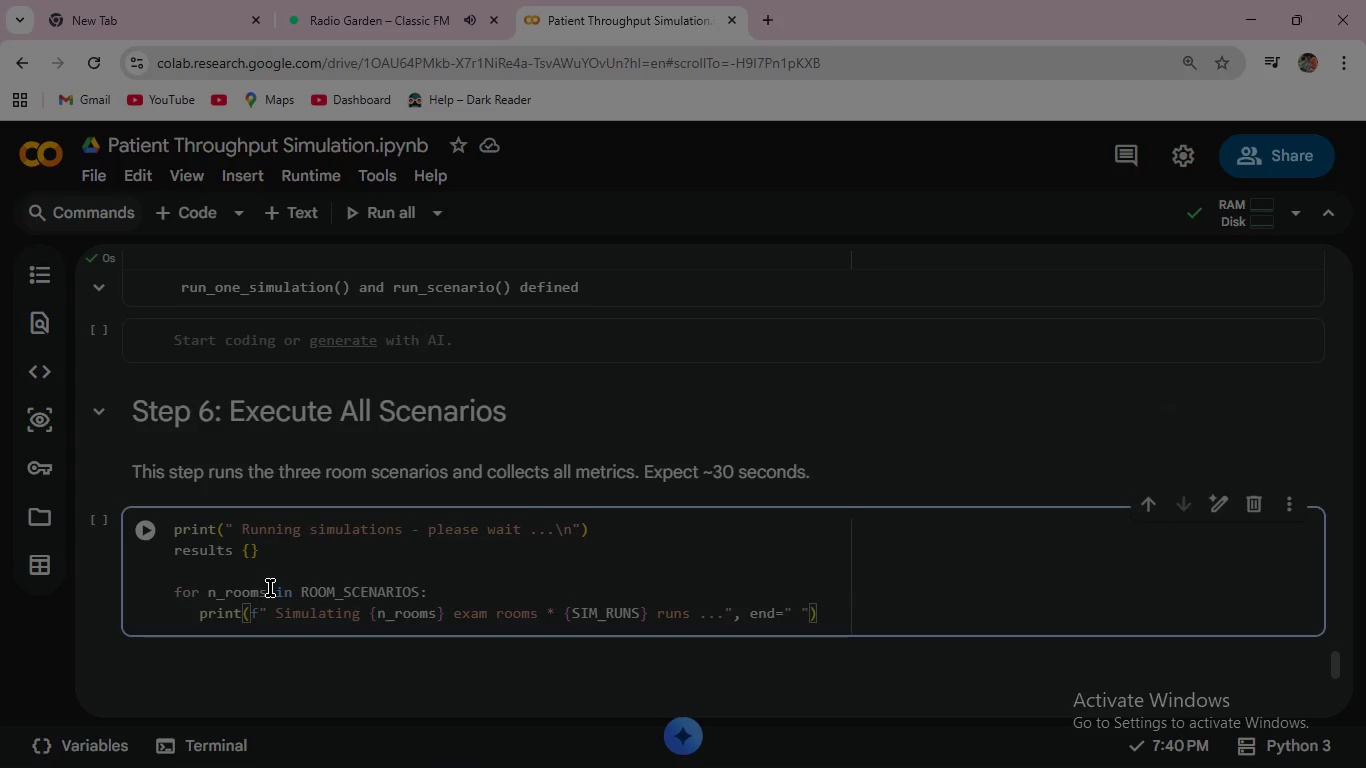 
key(ArrowRight)
 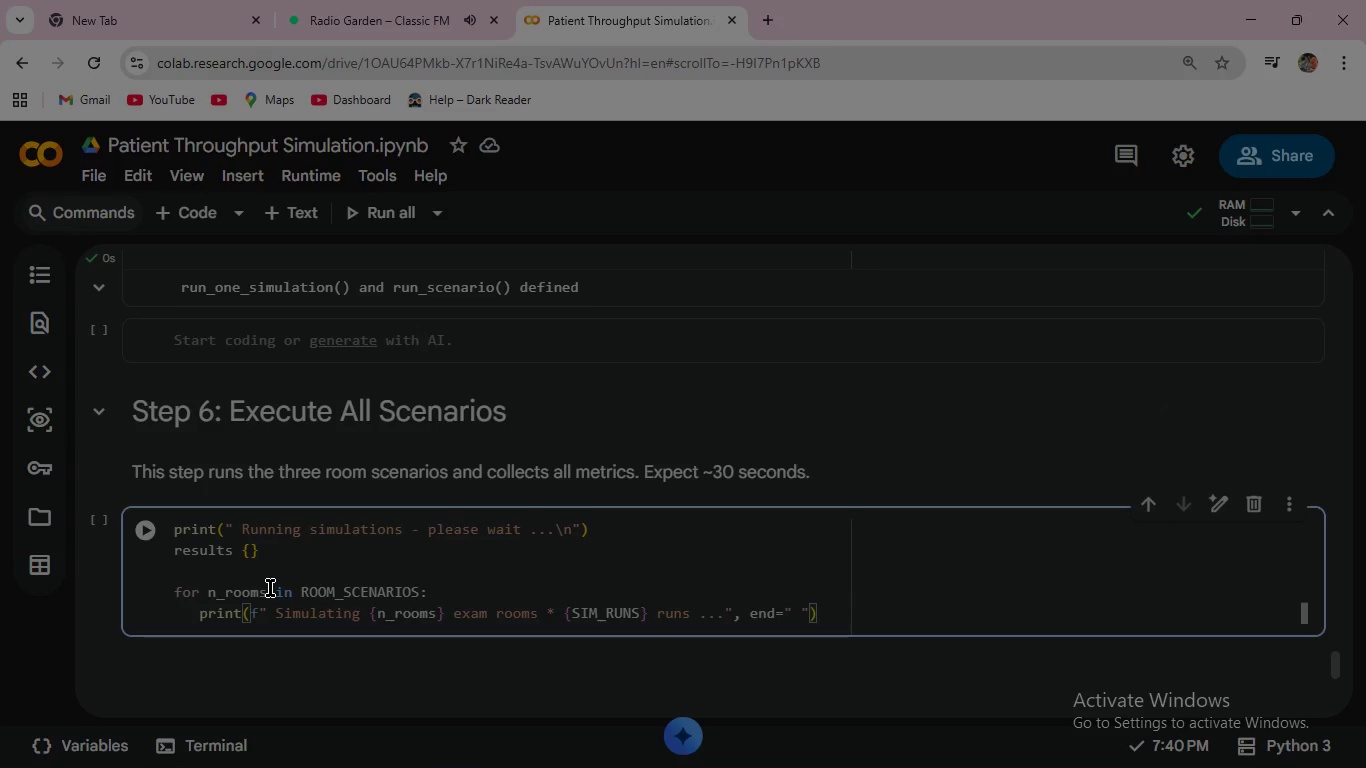 
key(ArrowRight)
 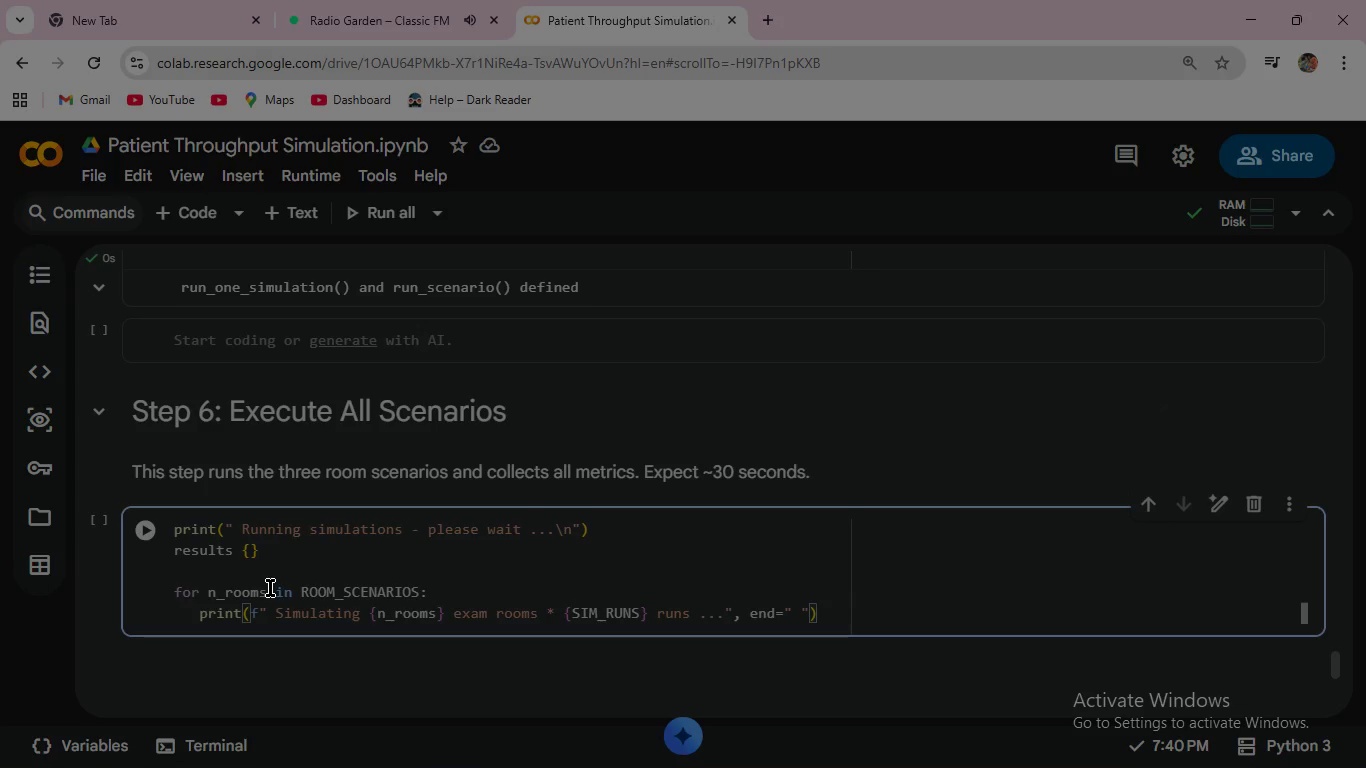 
key(Enter)
 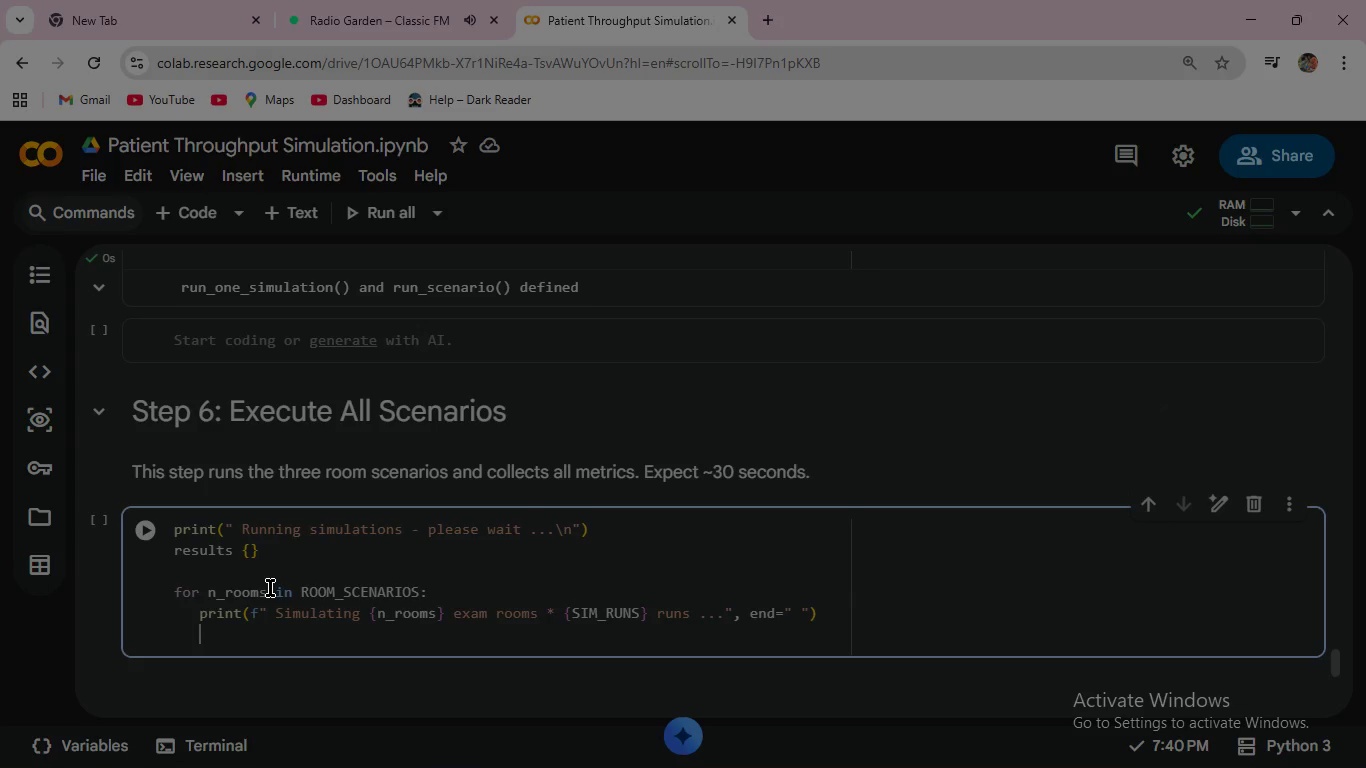 
wait(11.39)
 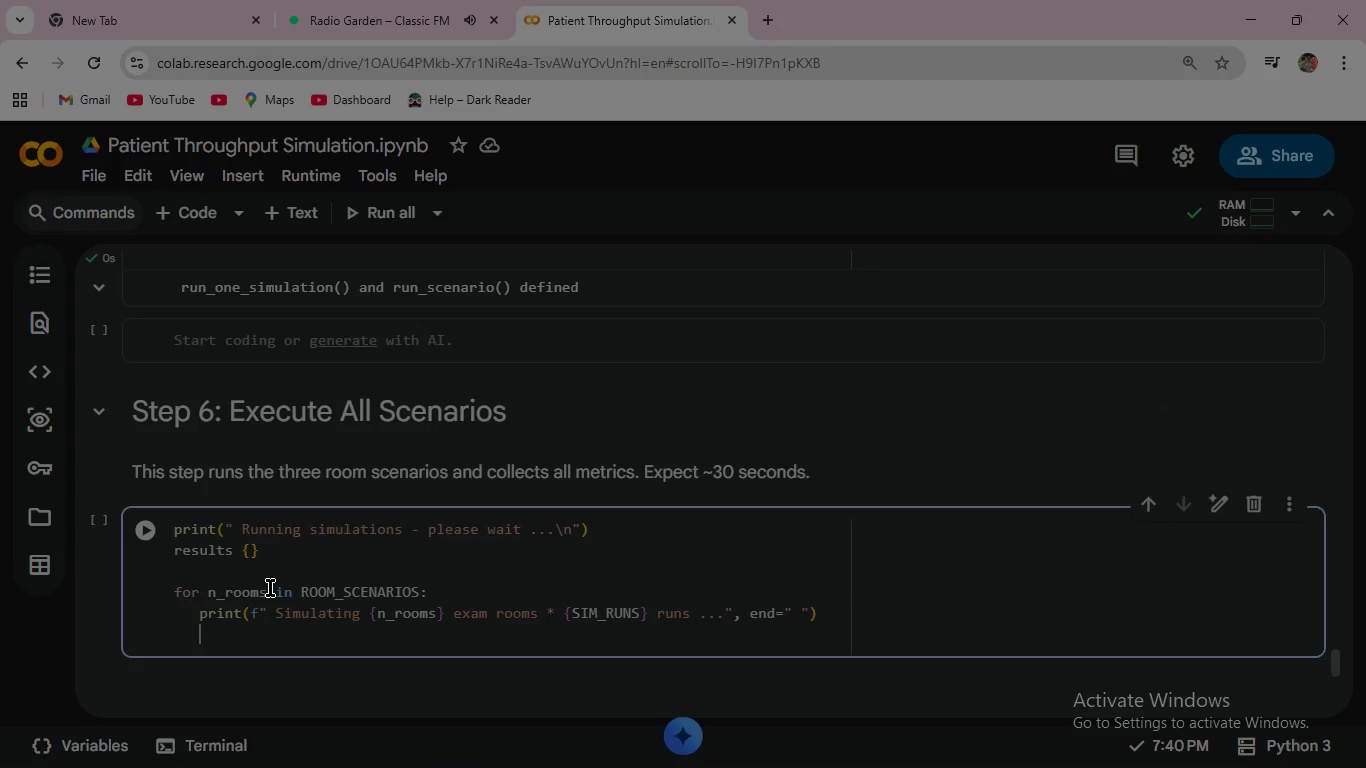 
type(results[n_rooms)
 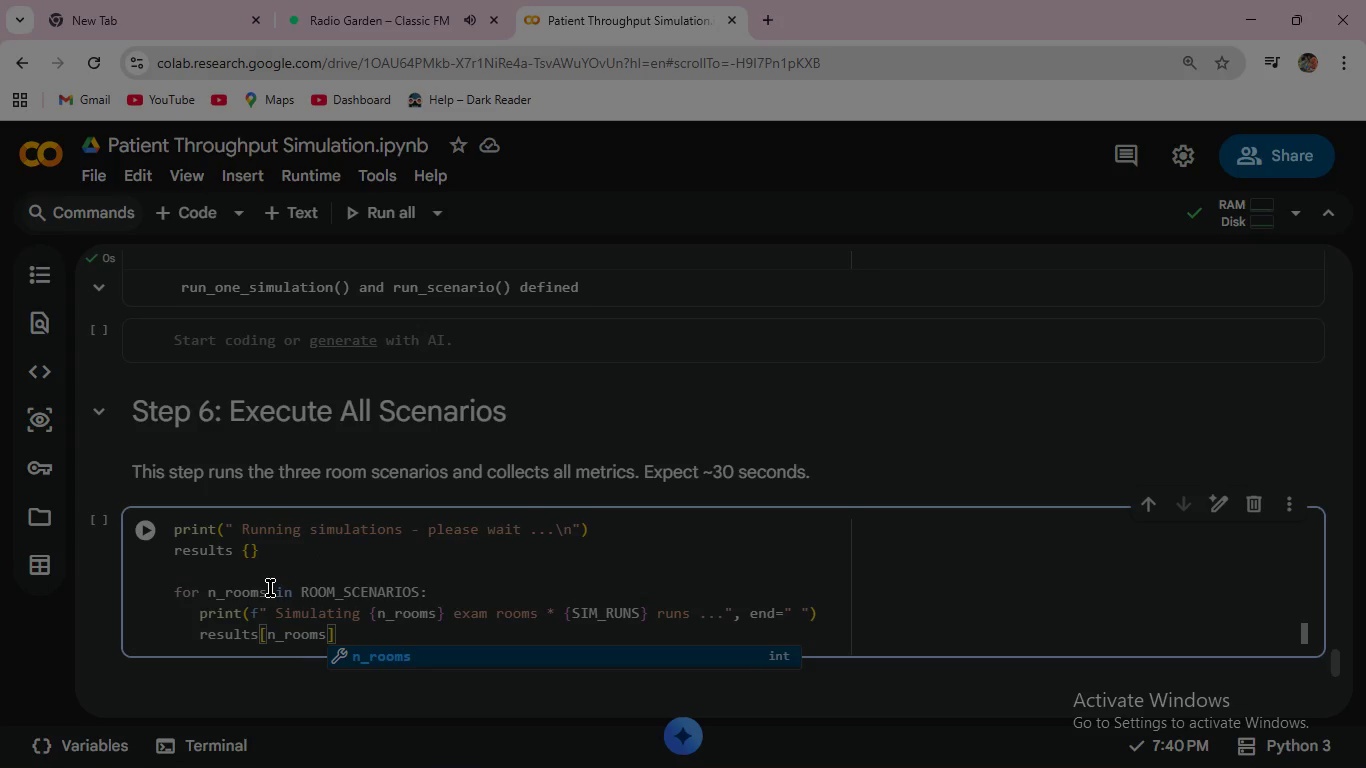 
key(ArrowRight)
 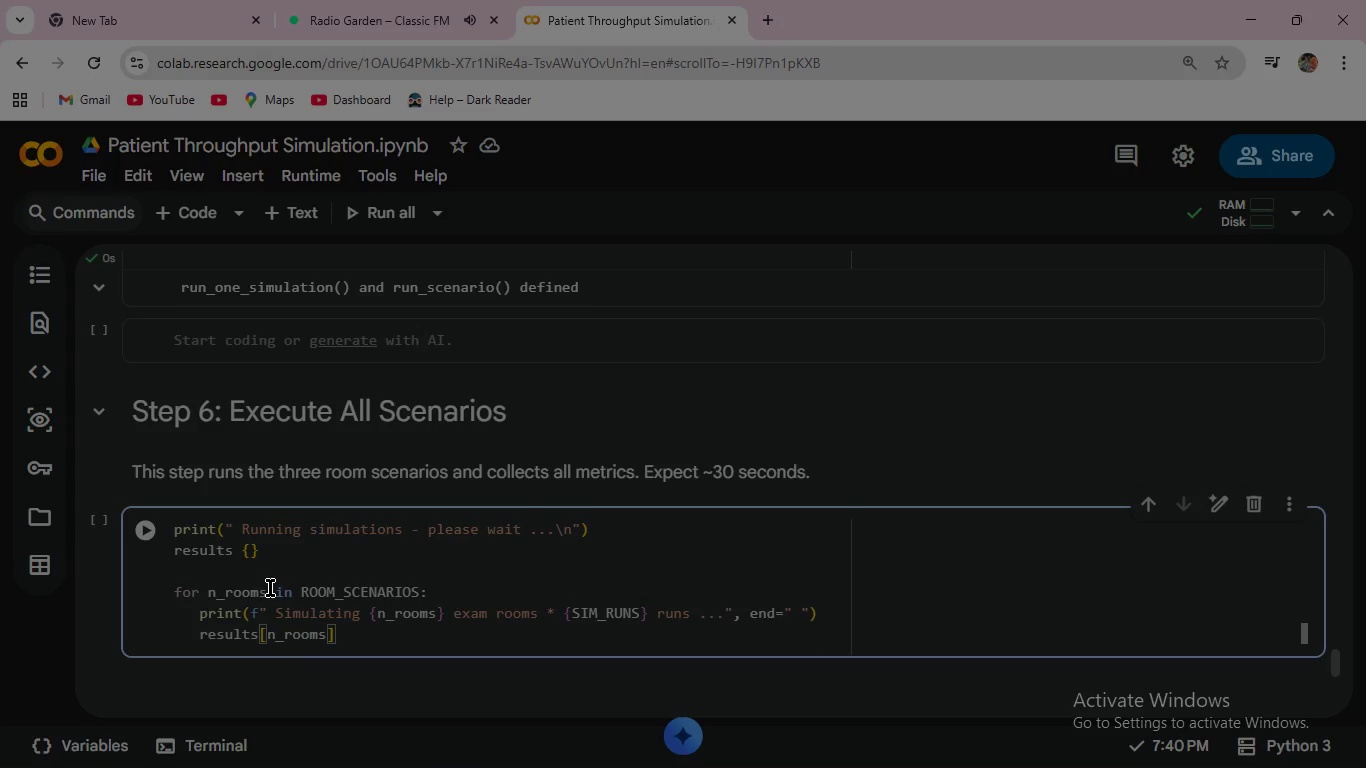 
type( = run_)
 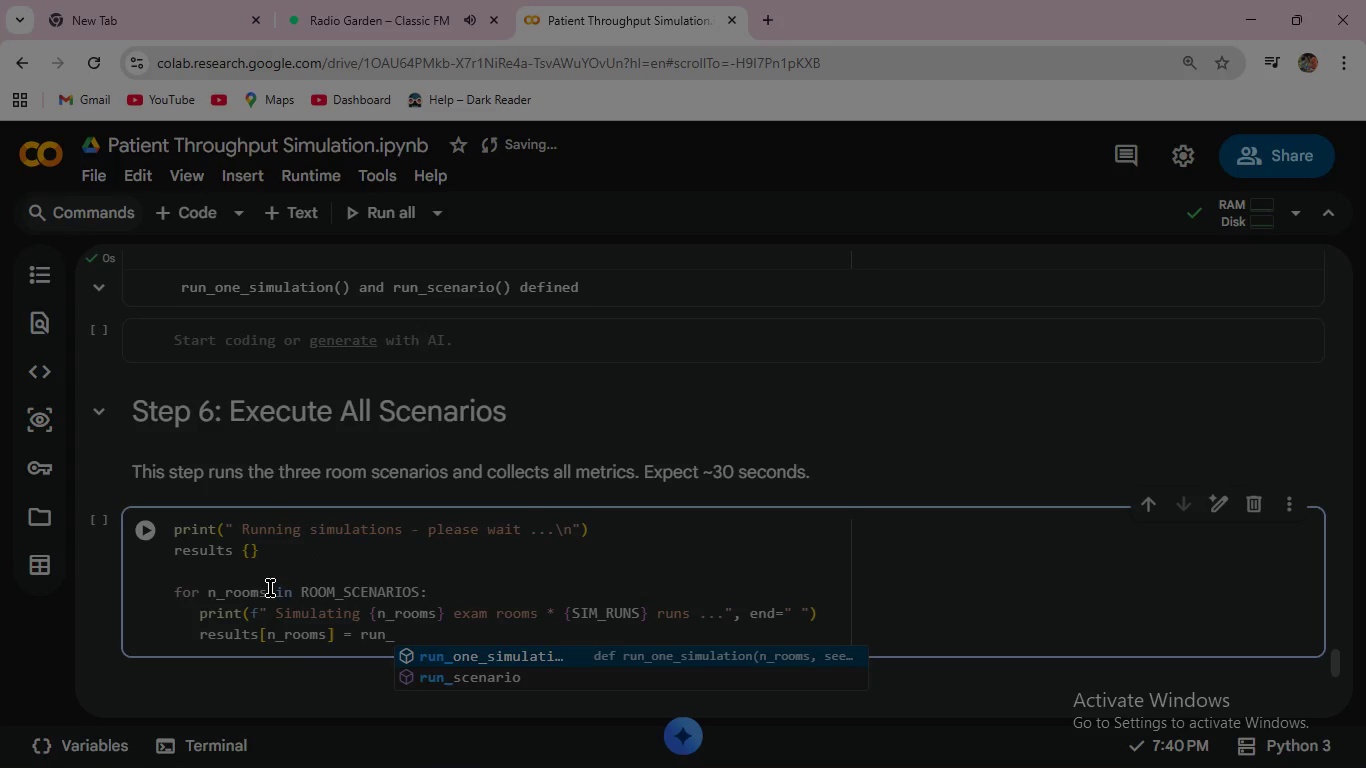 
key(ArrowDown)
 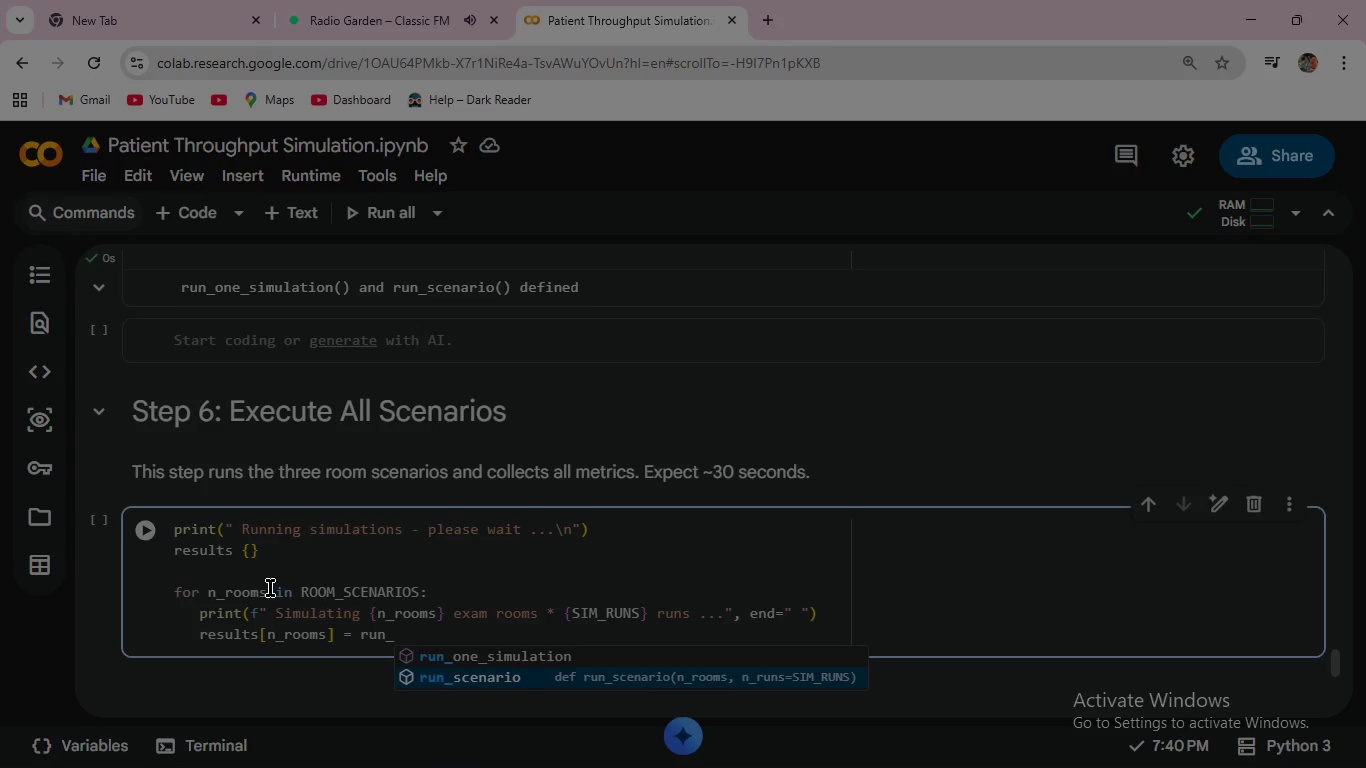 
key(Enter)
 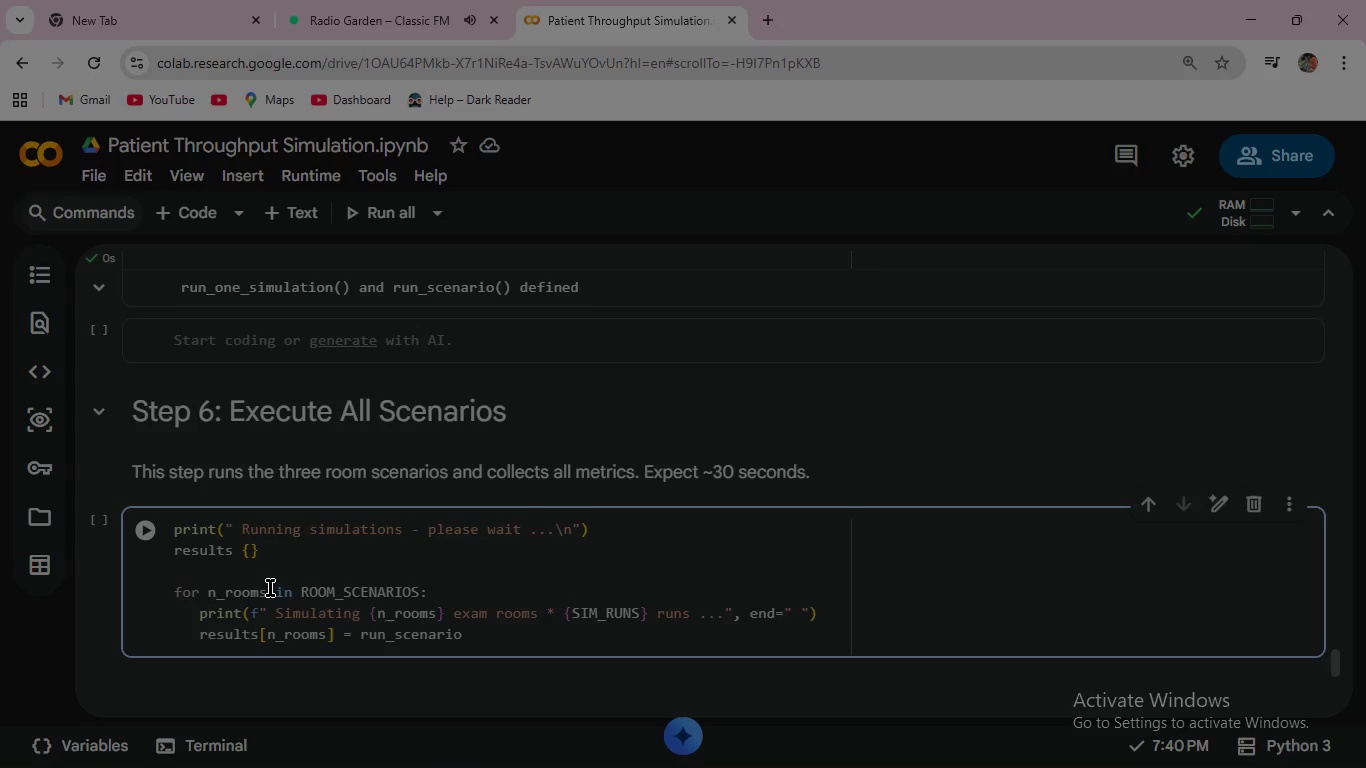 
type((n_)
 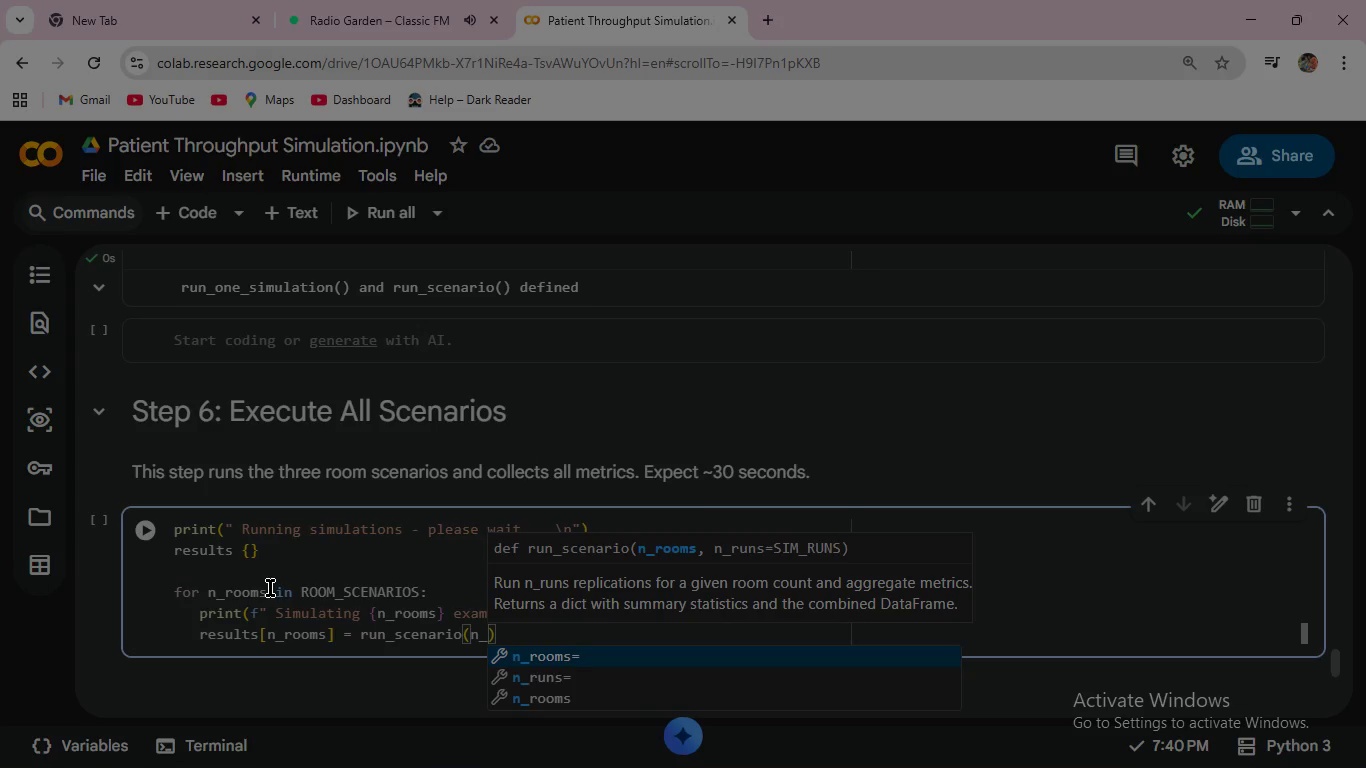 
key(ArrowDown)
 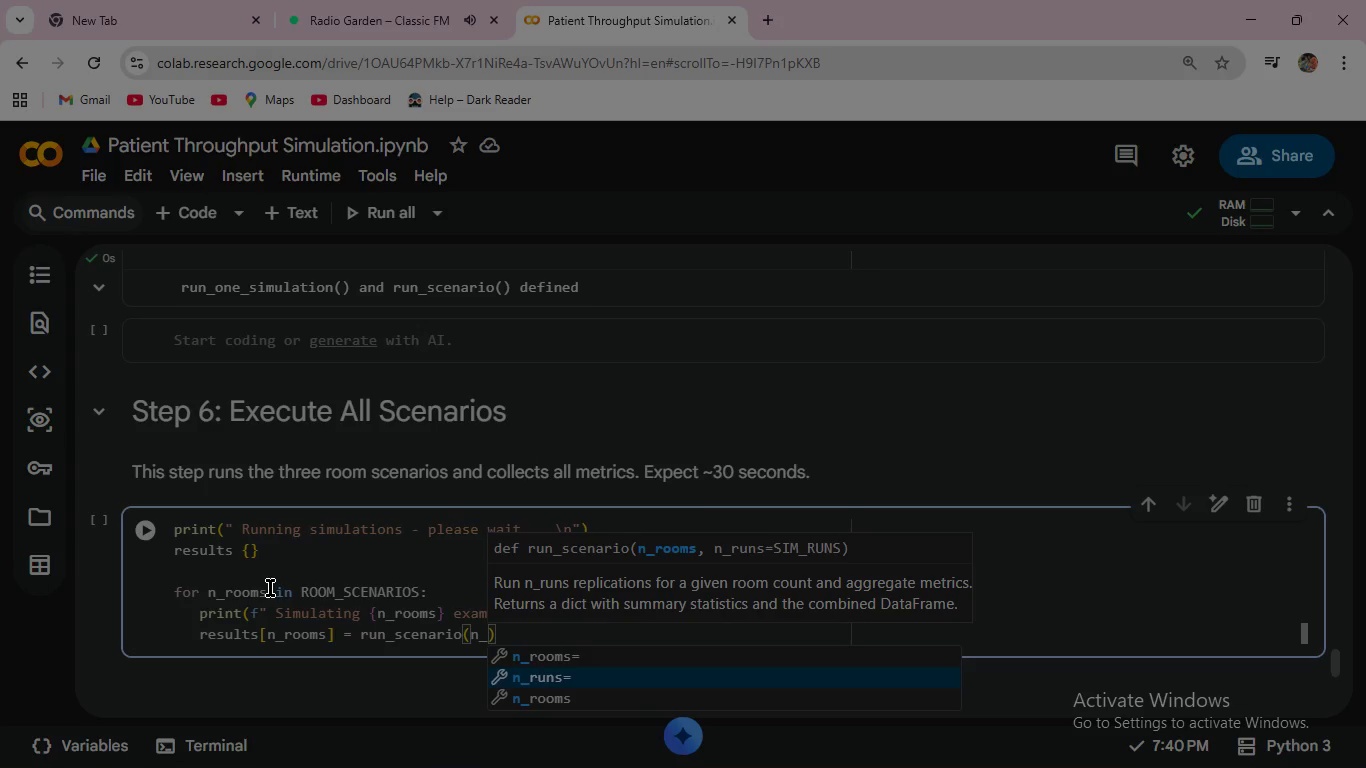 
key(ArrowDown)
 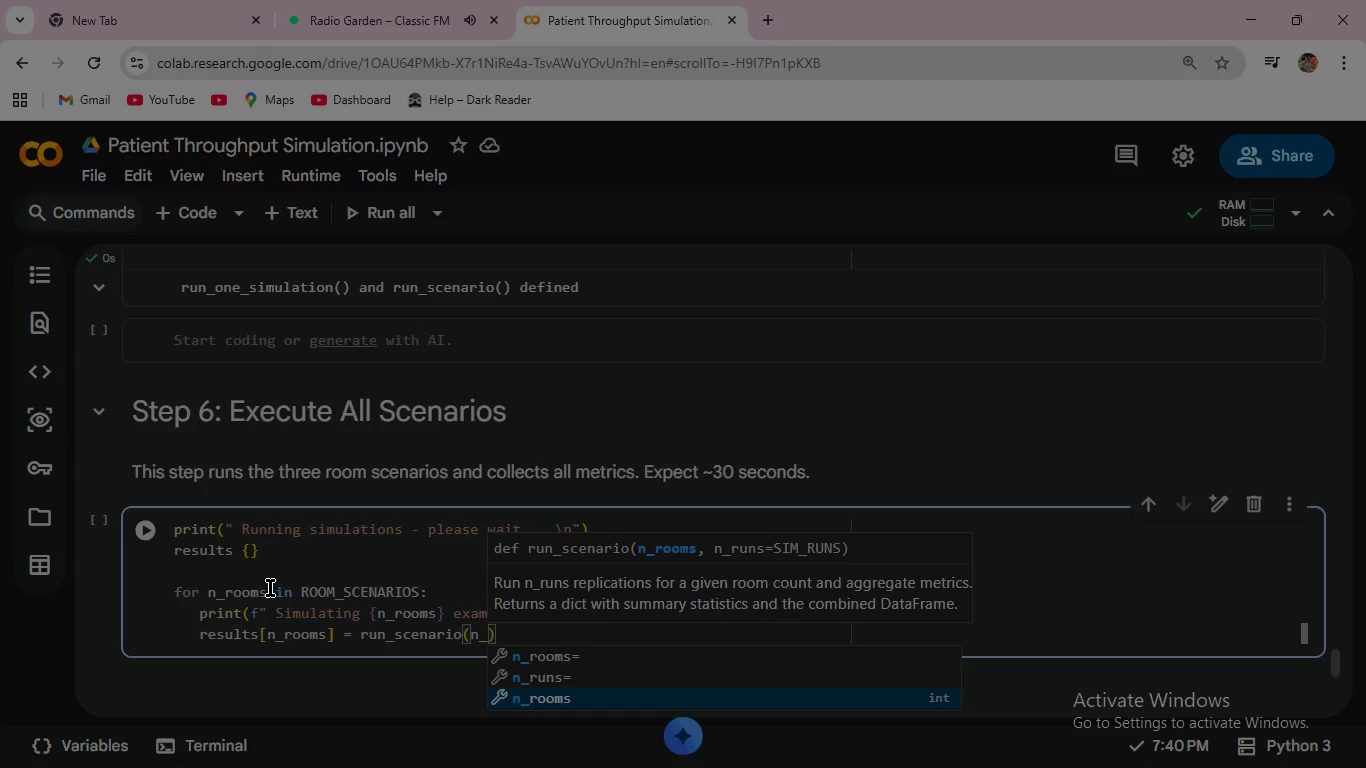 
key(Enter)
 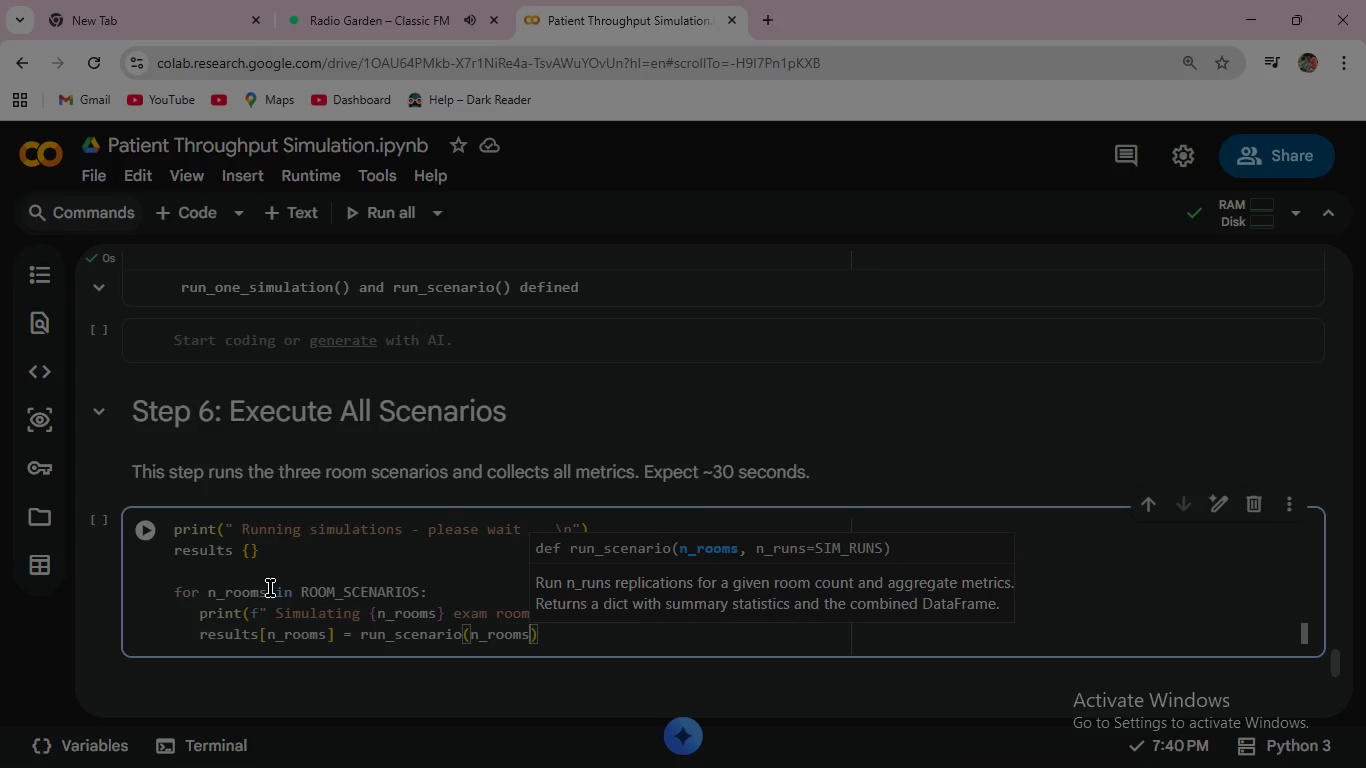 
key(ArrowRight)
 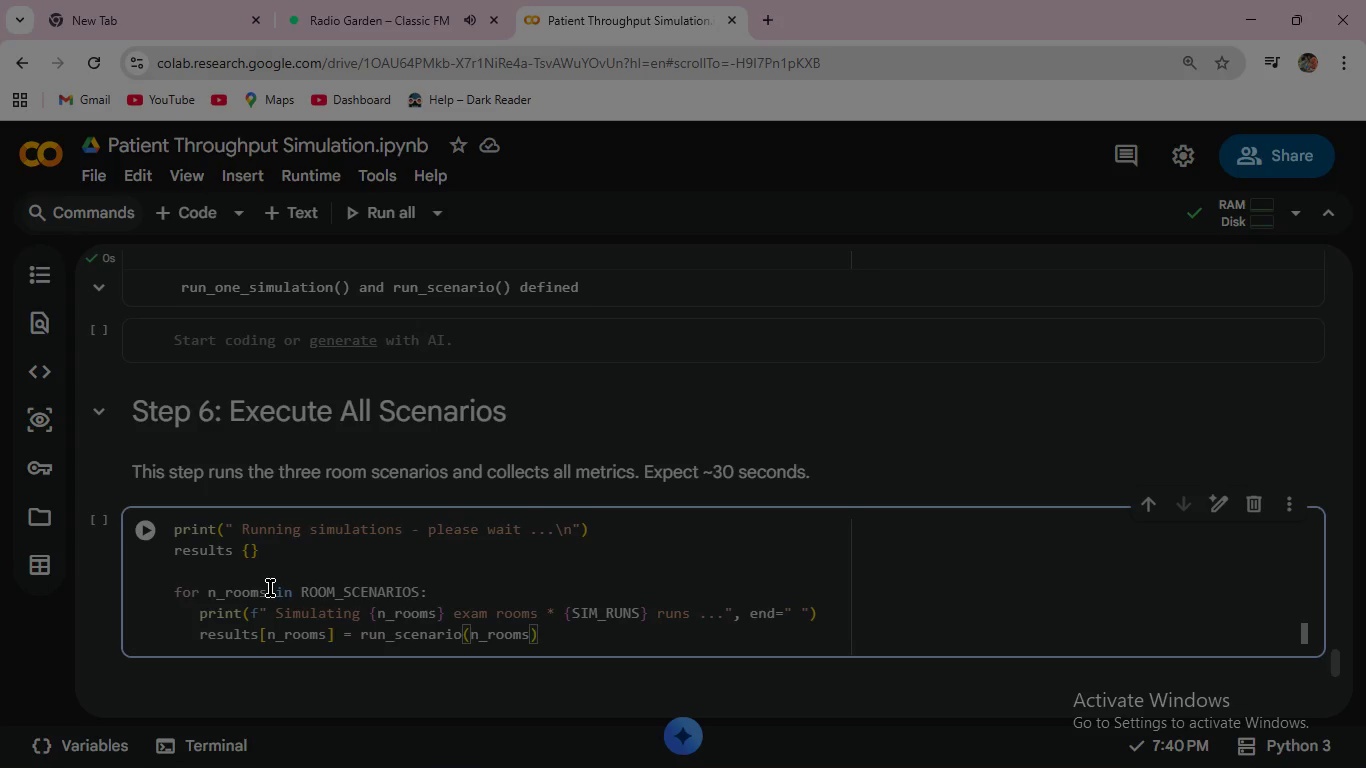 
key(Enter)
 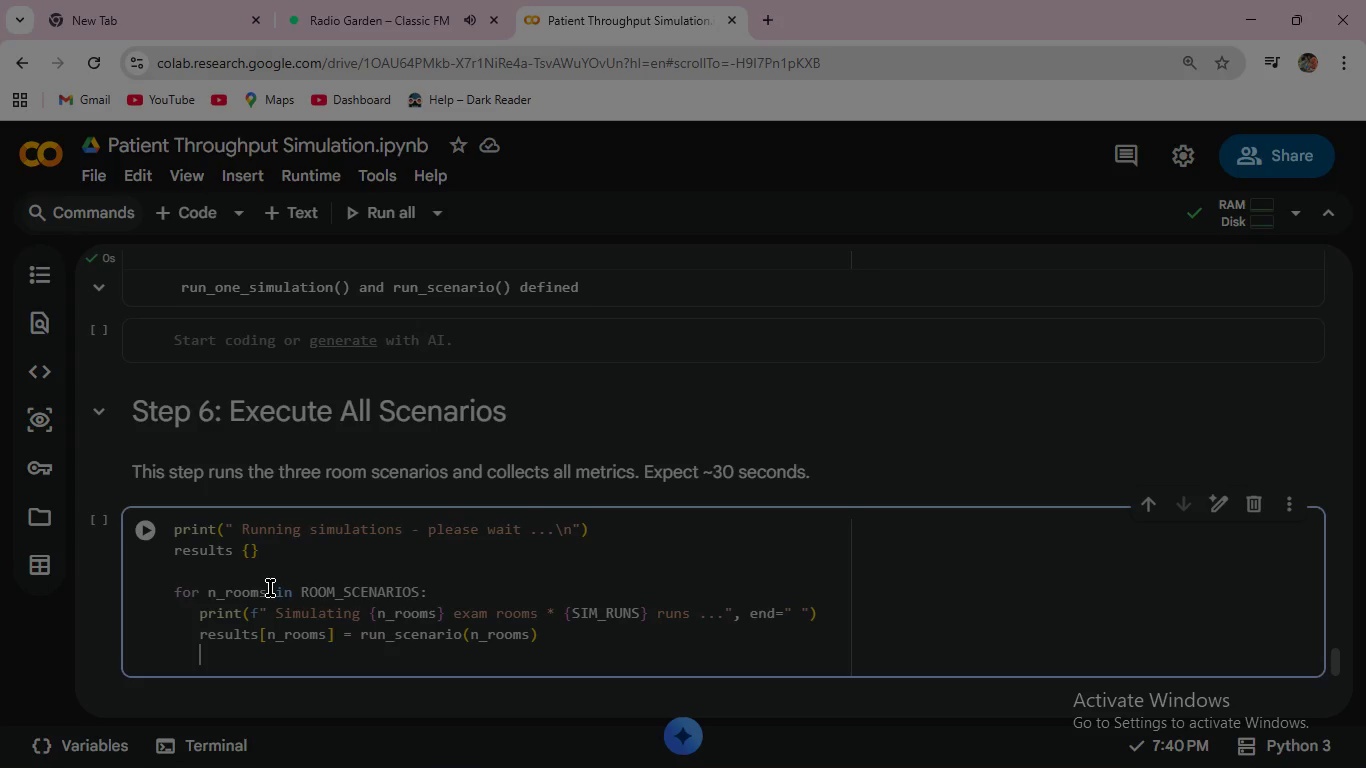 
type(r = resu)
 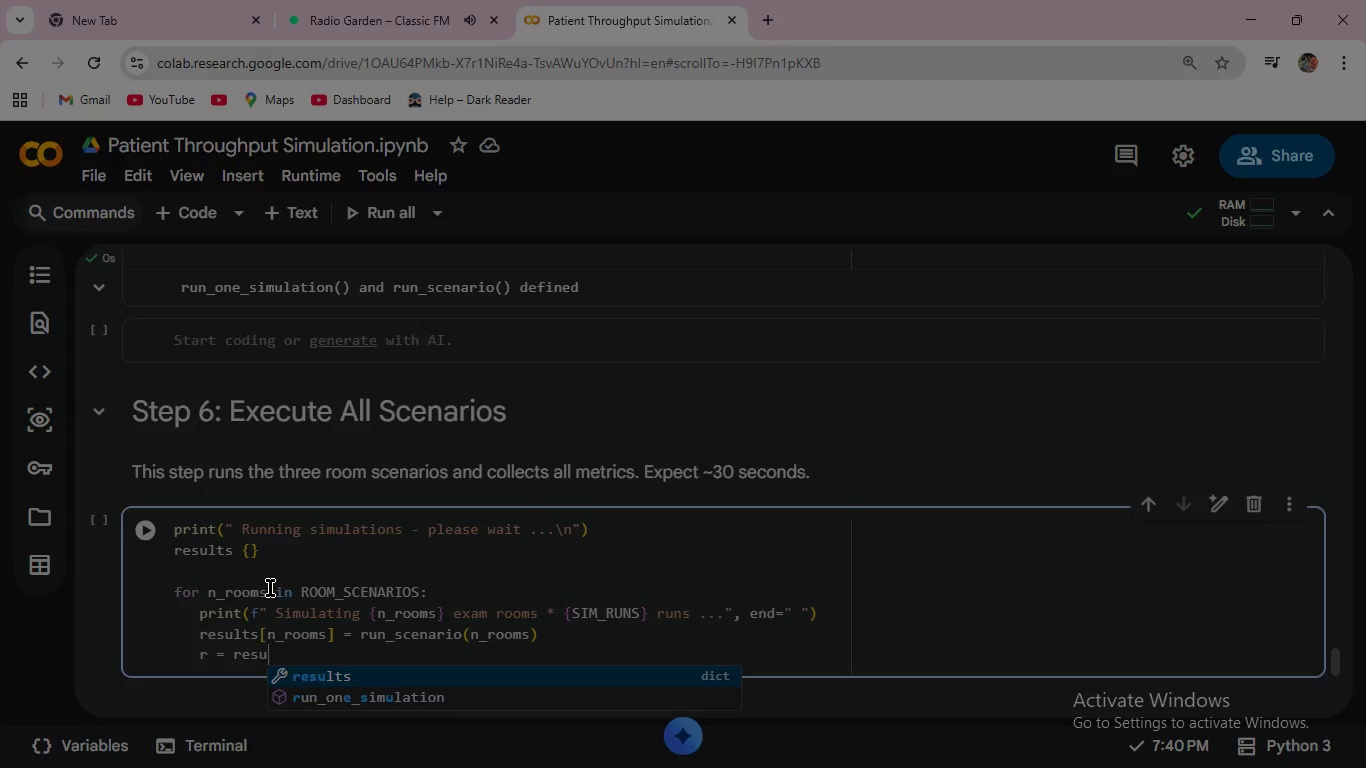 
key(Enter)
 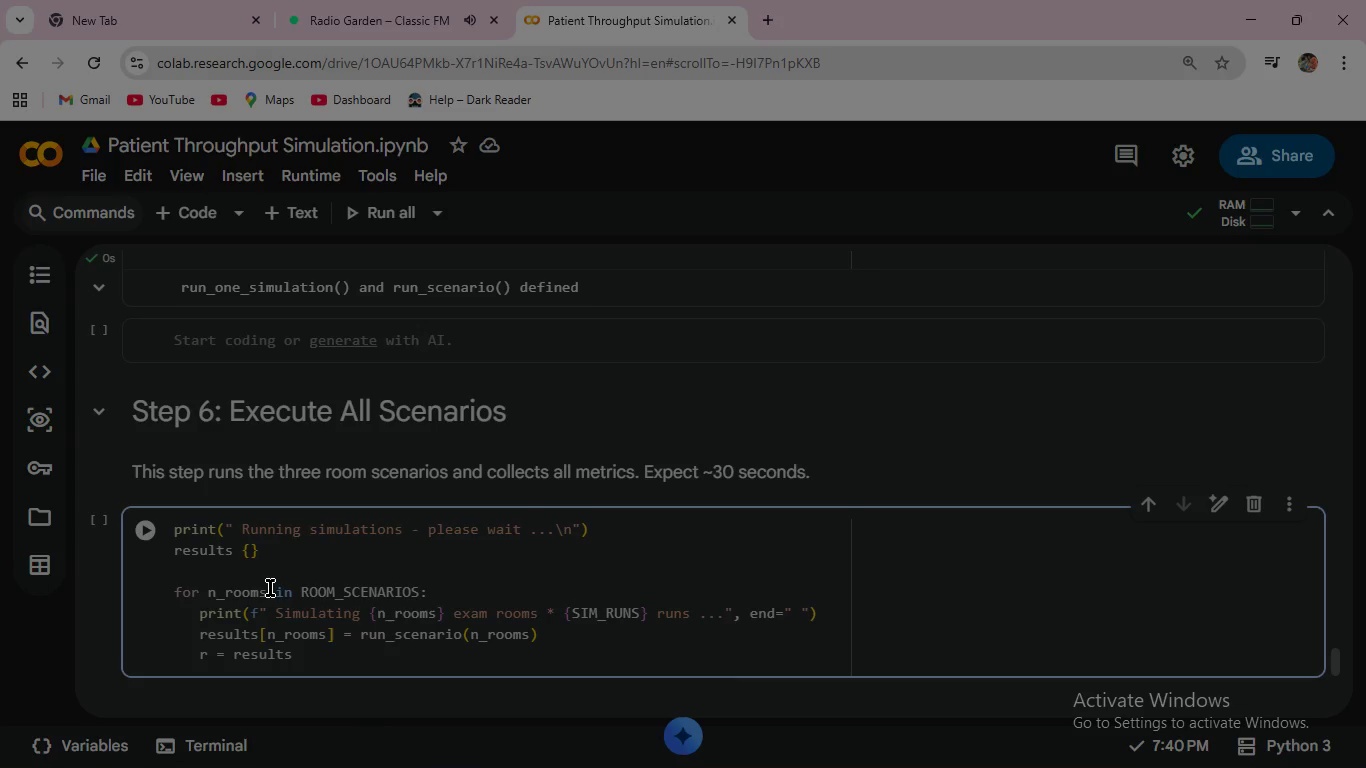 
key(BracketLeft)
 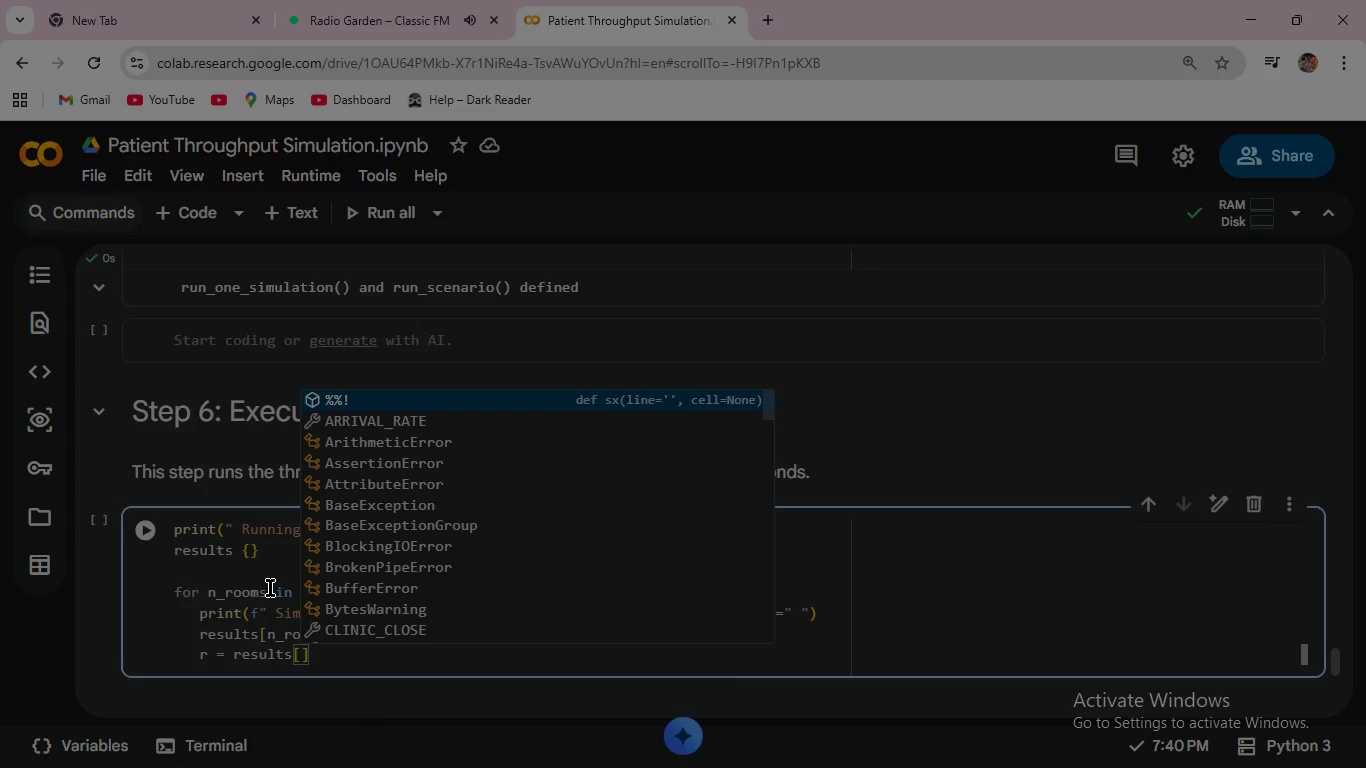 
key(N)
 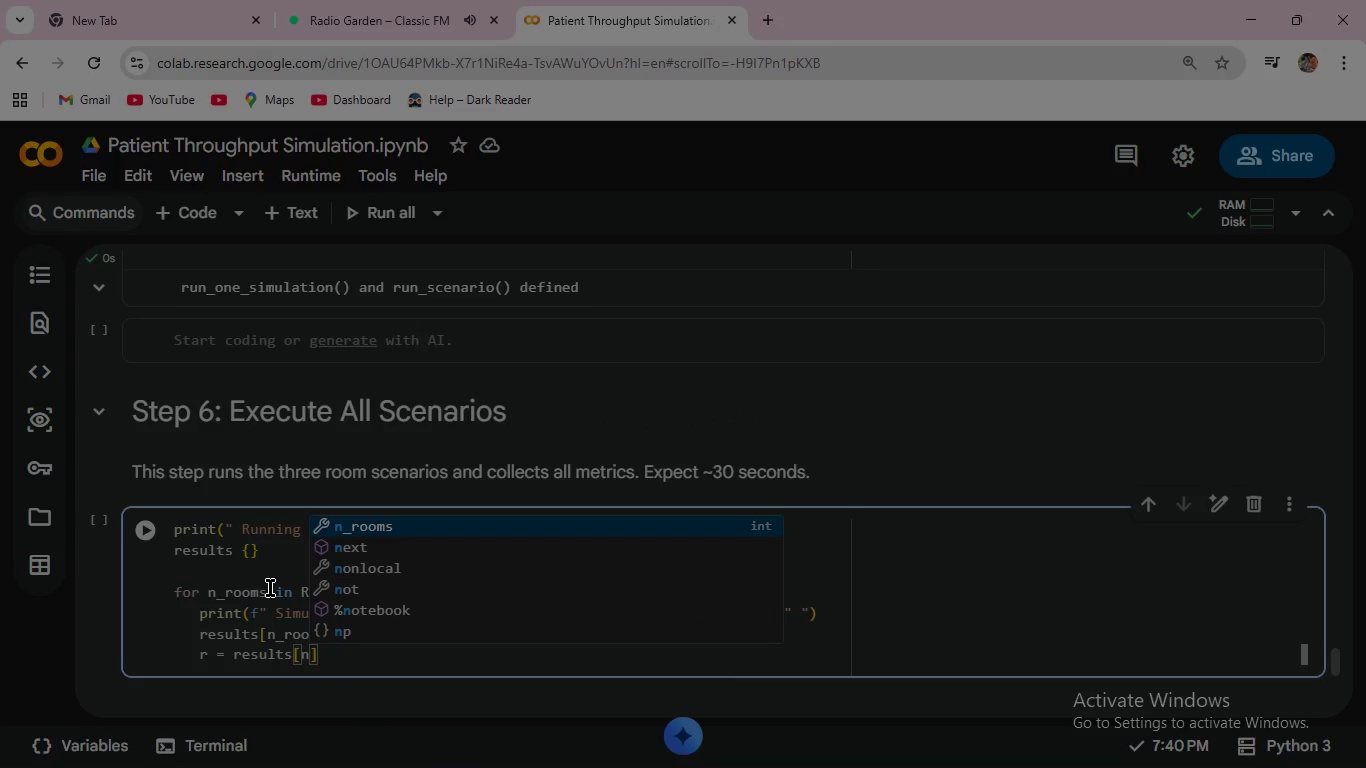 
key(Enter)
 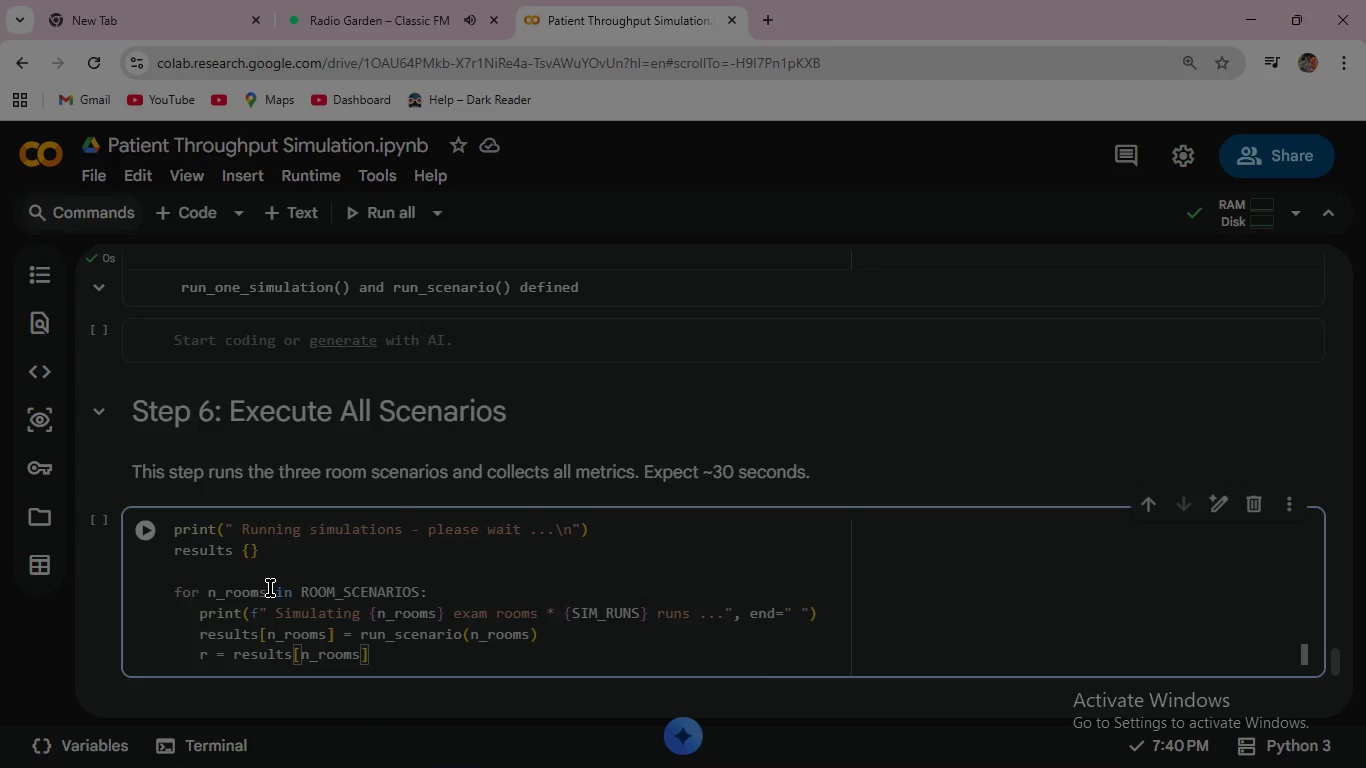 
key(ArrowRight)
 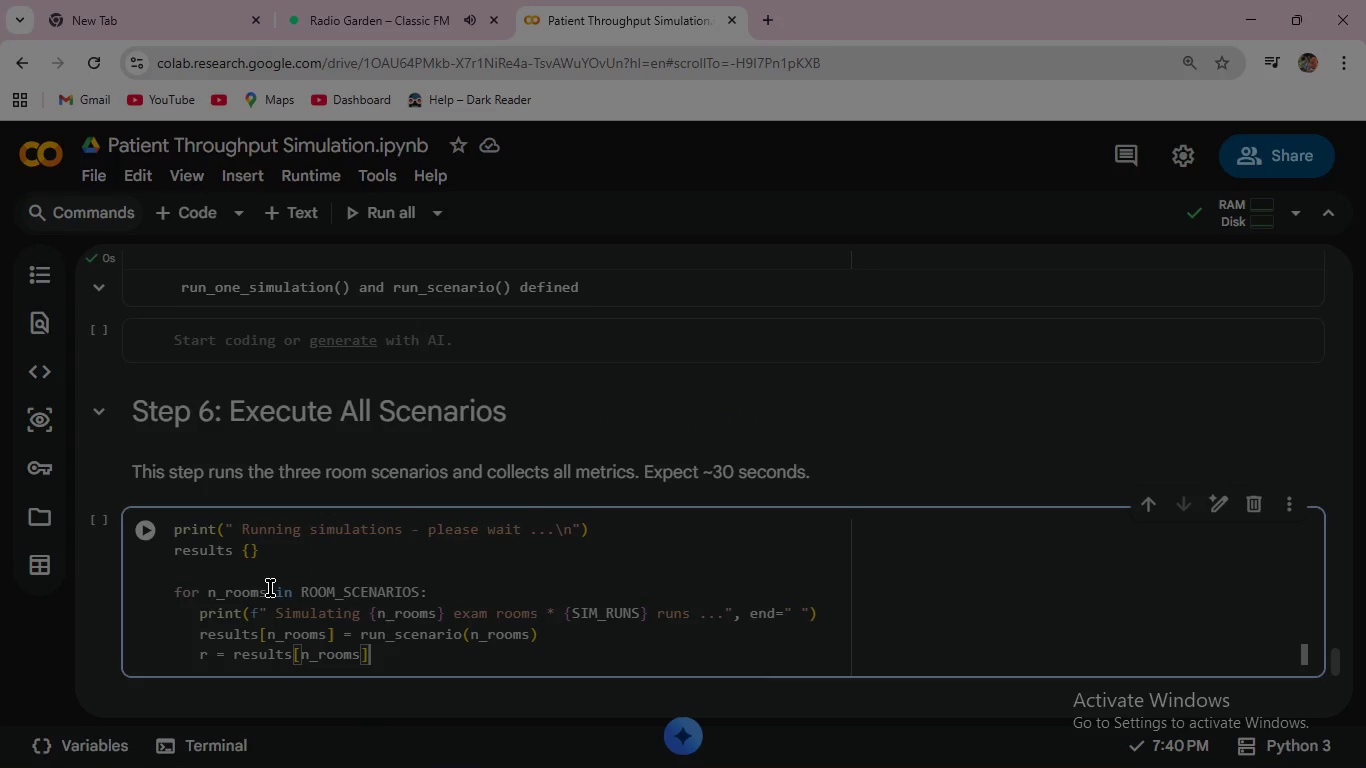 
key(Enter)
 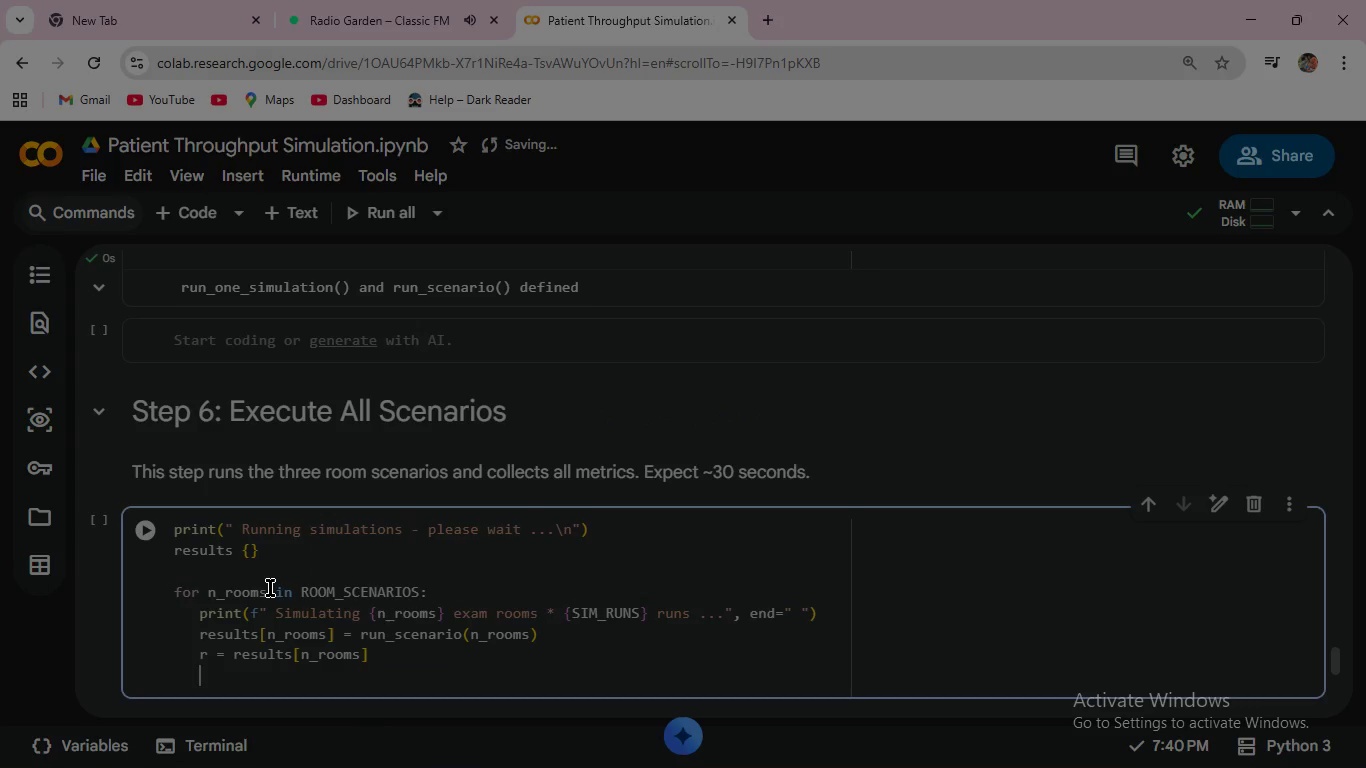 
type(print)
 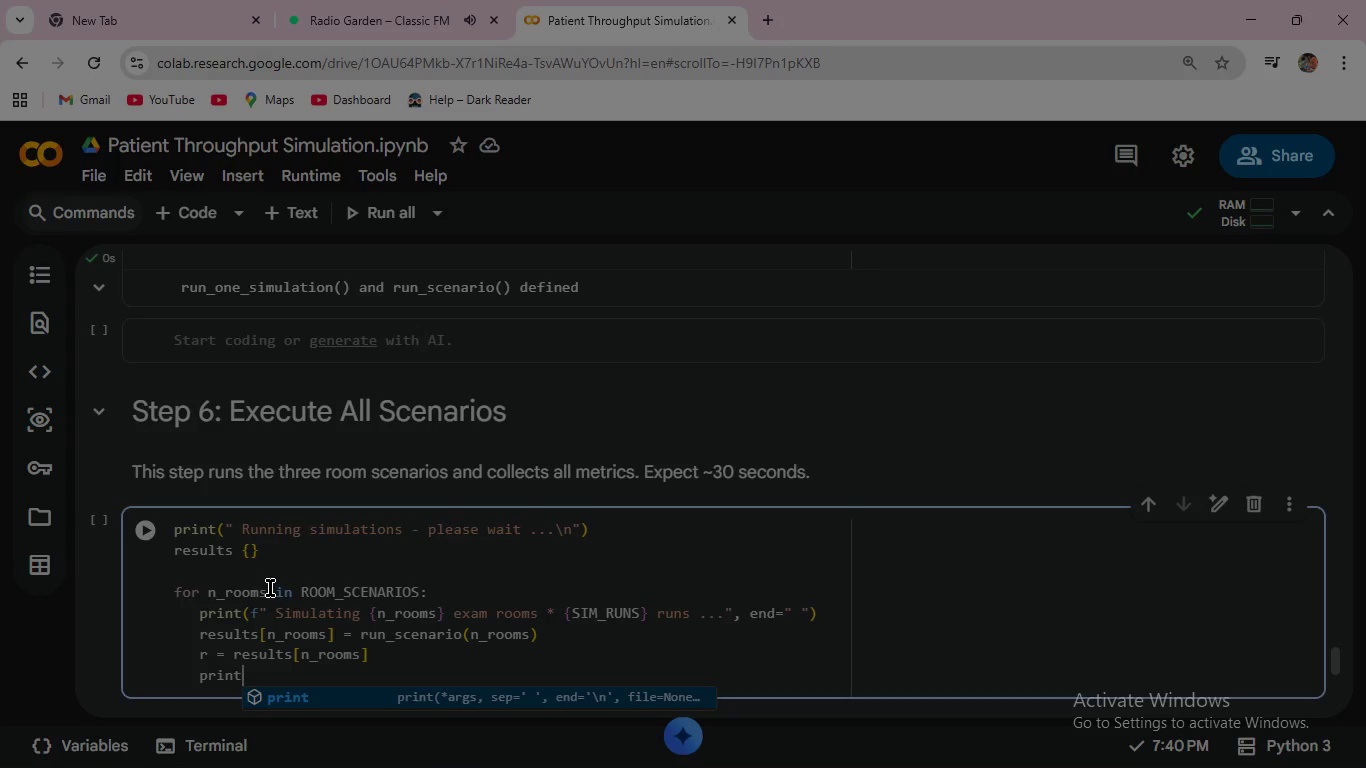 
wait(43.41)
 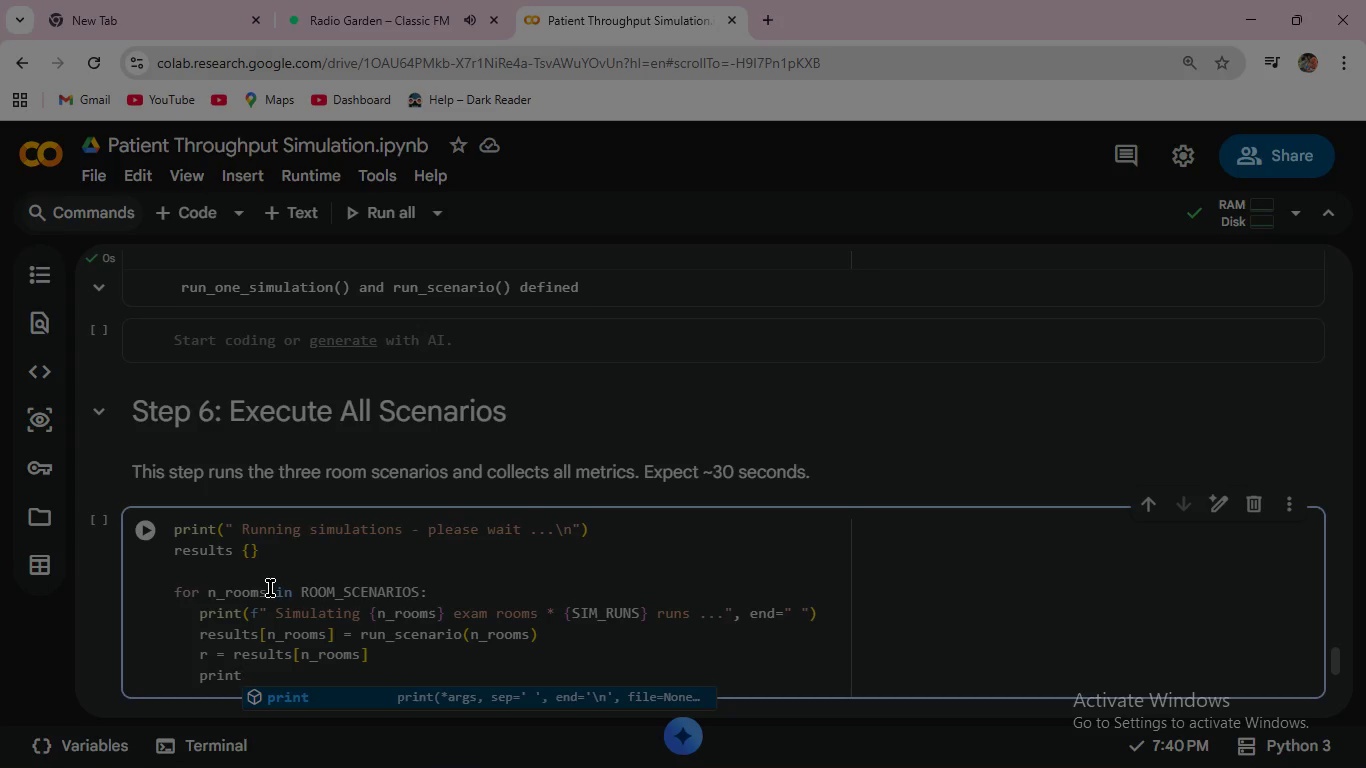 
type((f"done. avg_wait={r['avg)
 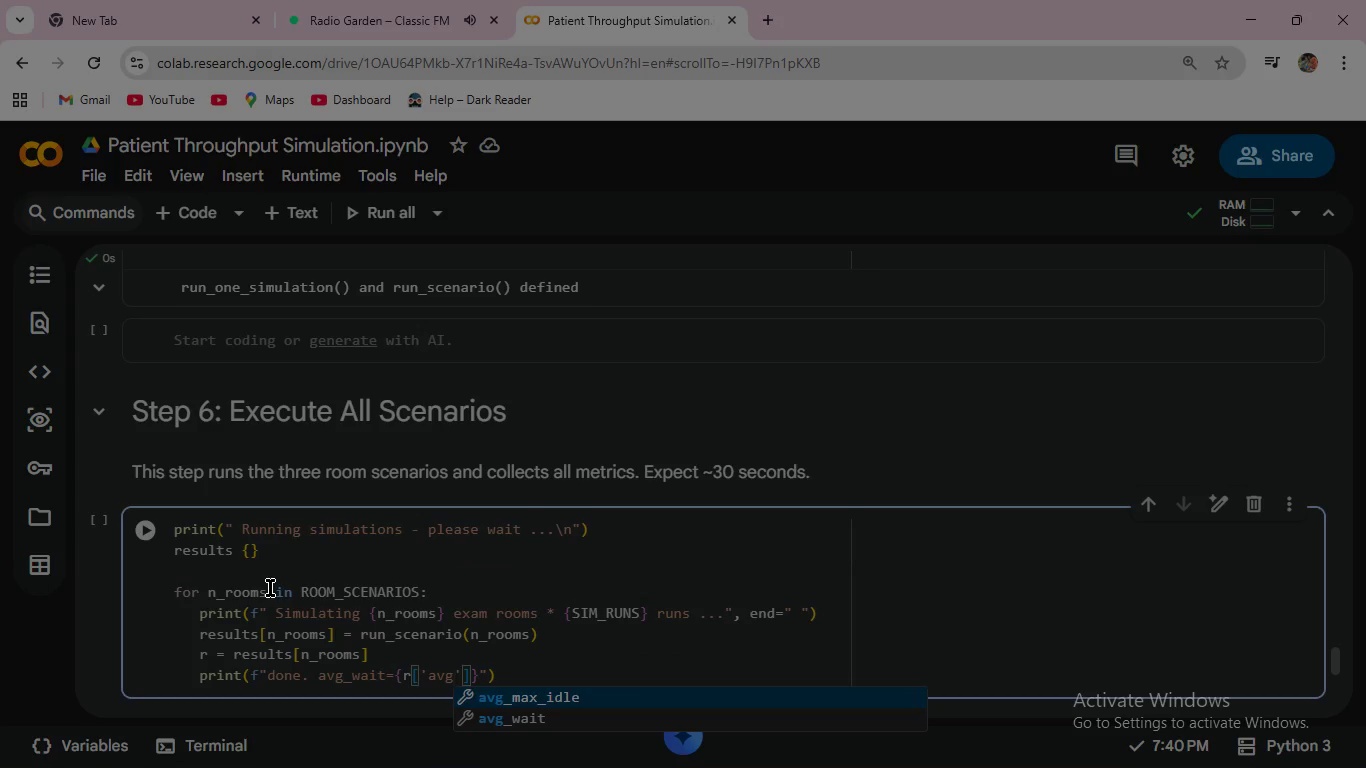 
key(ArrowDown)
 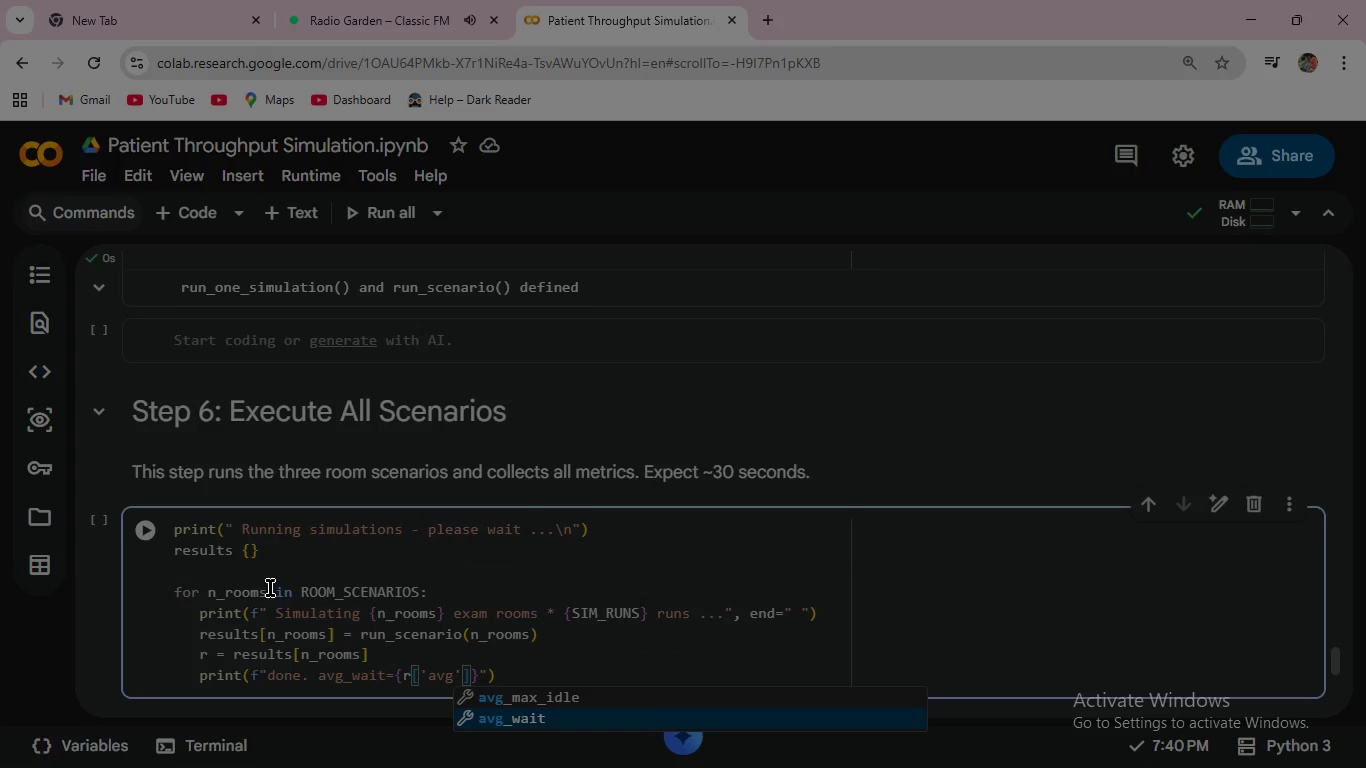 
key(Enter)
 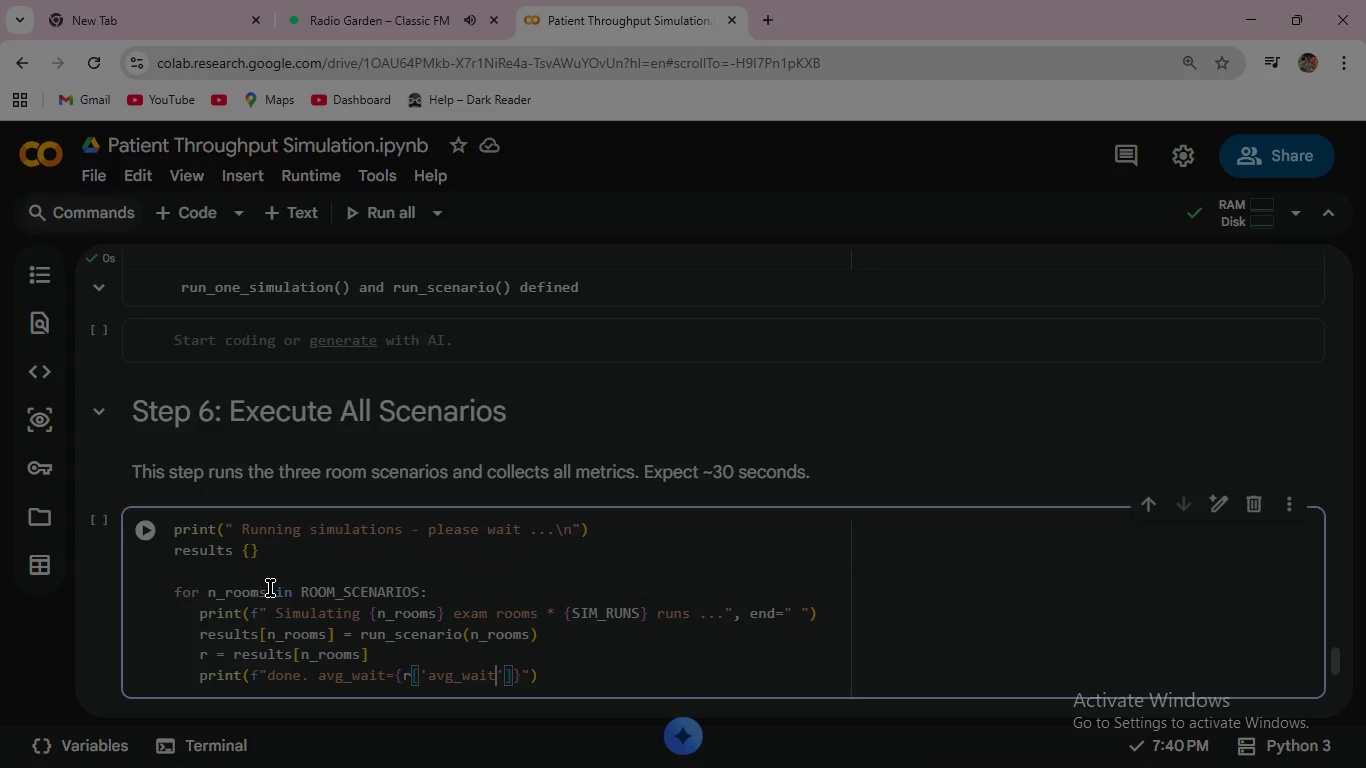 
key(ArrowRight)
 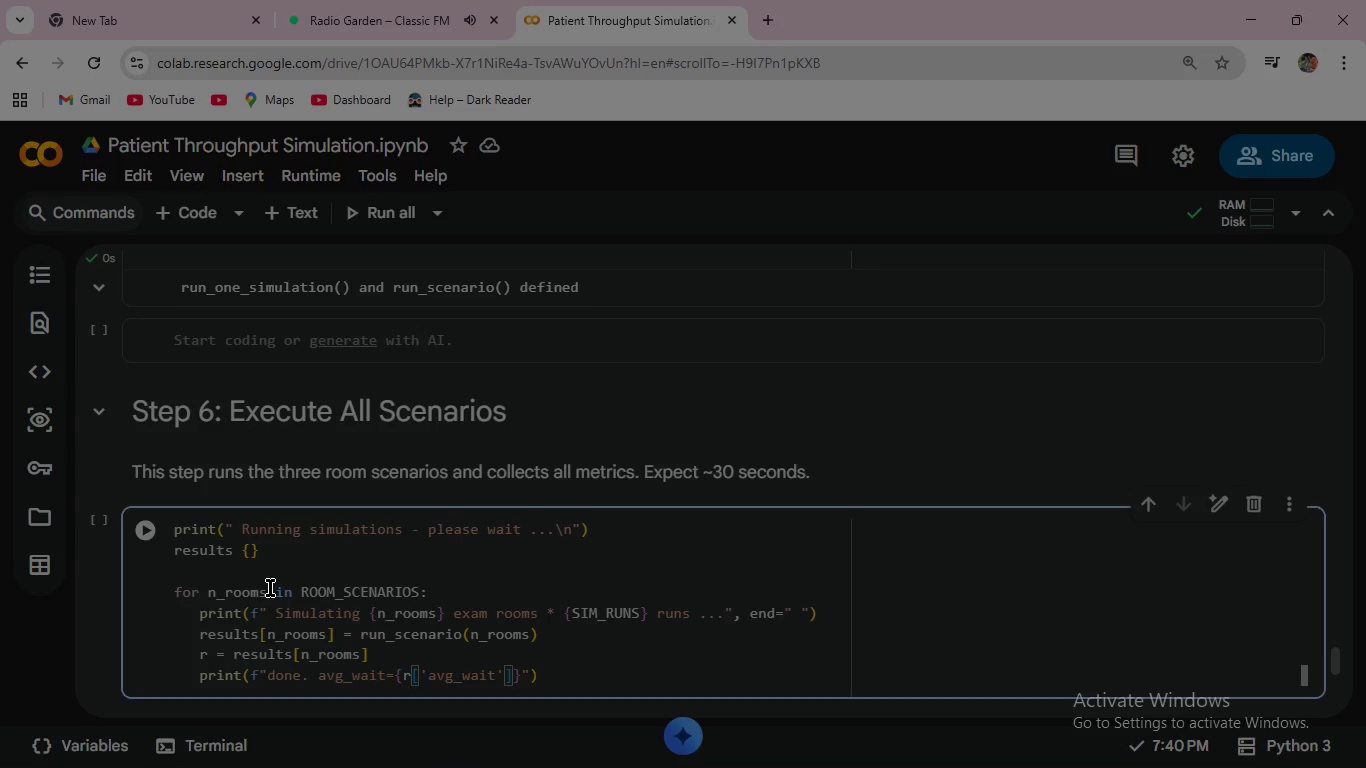 
type(:.1f)
 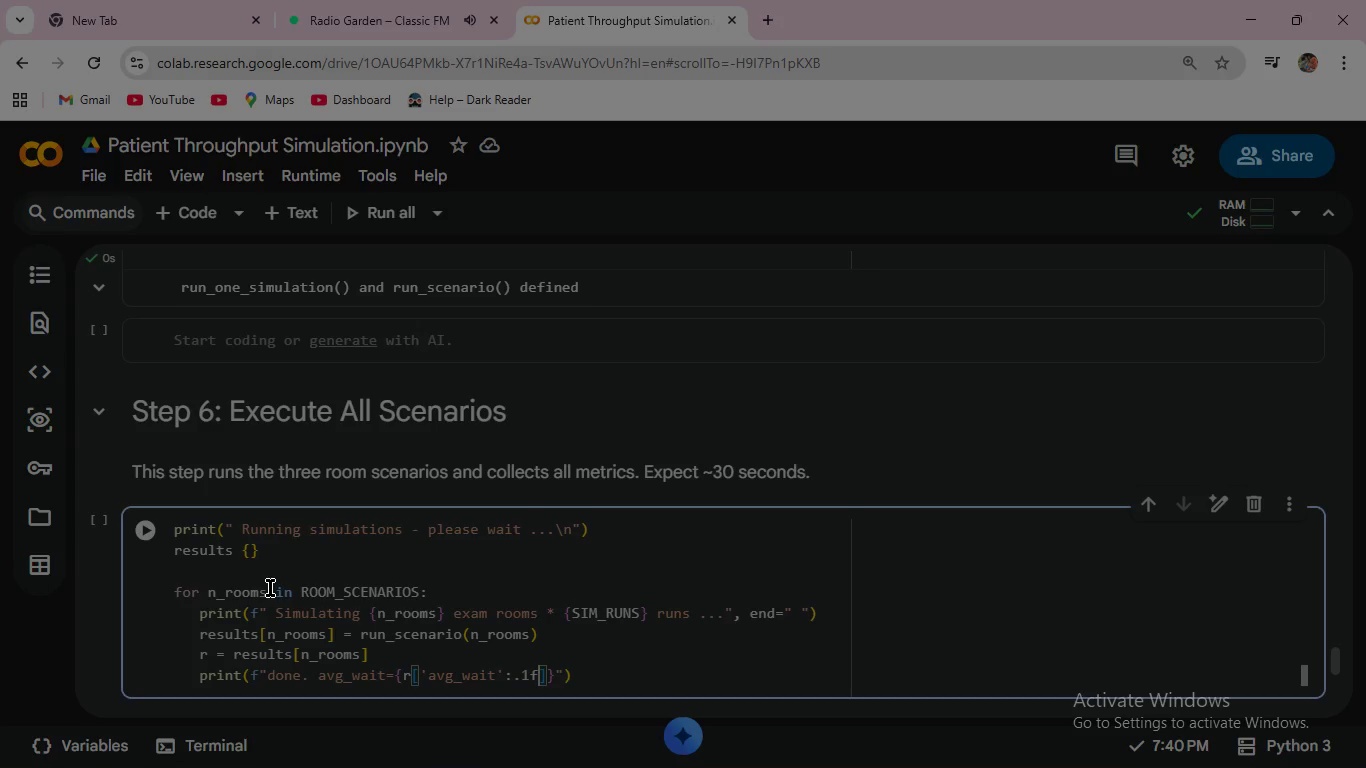 
key(ArrowRight)
 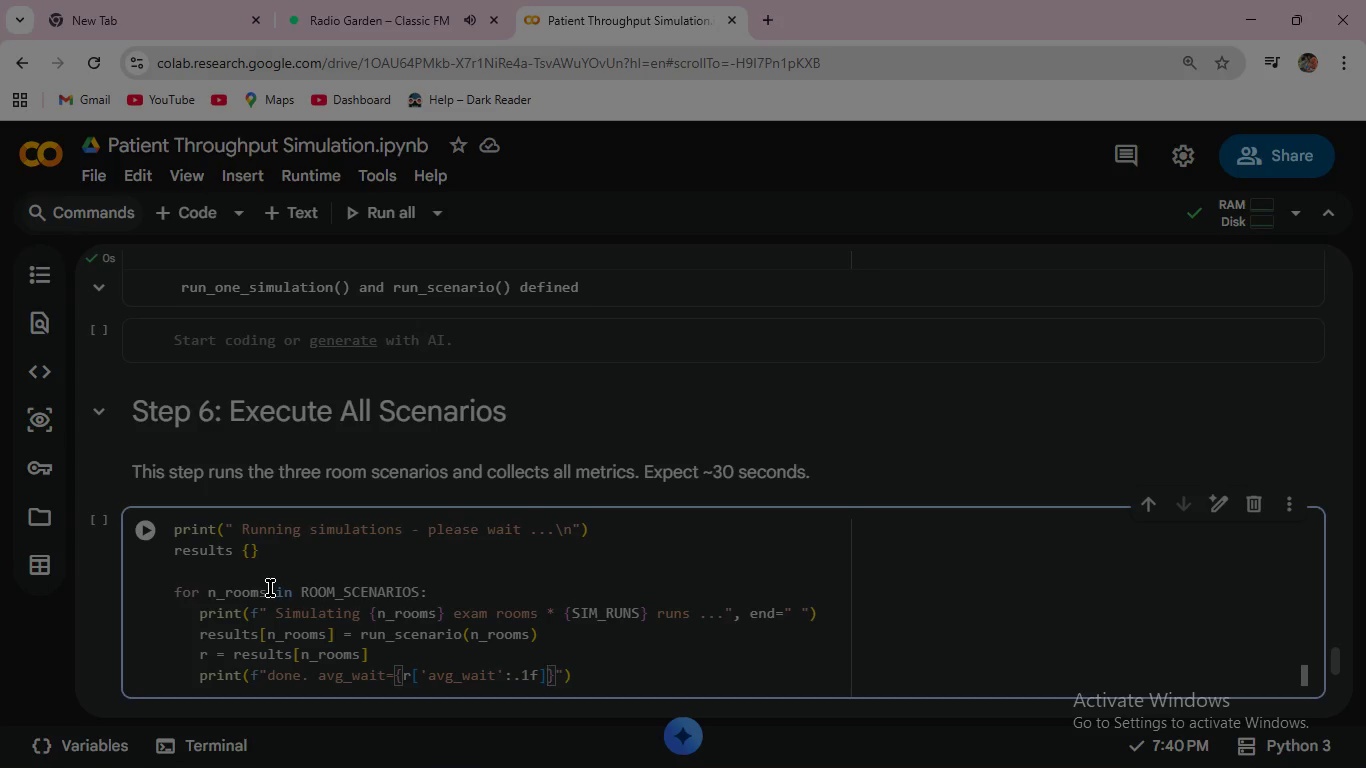 
wait(9.41)
 